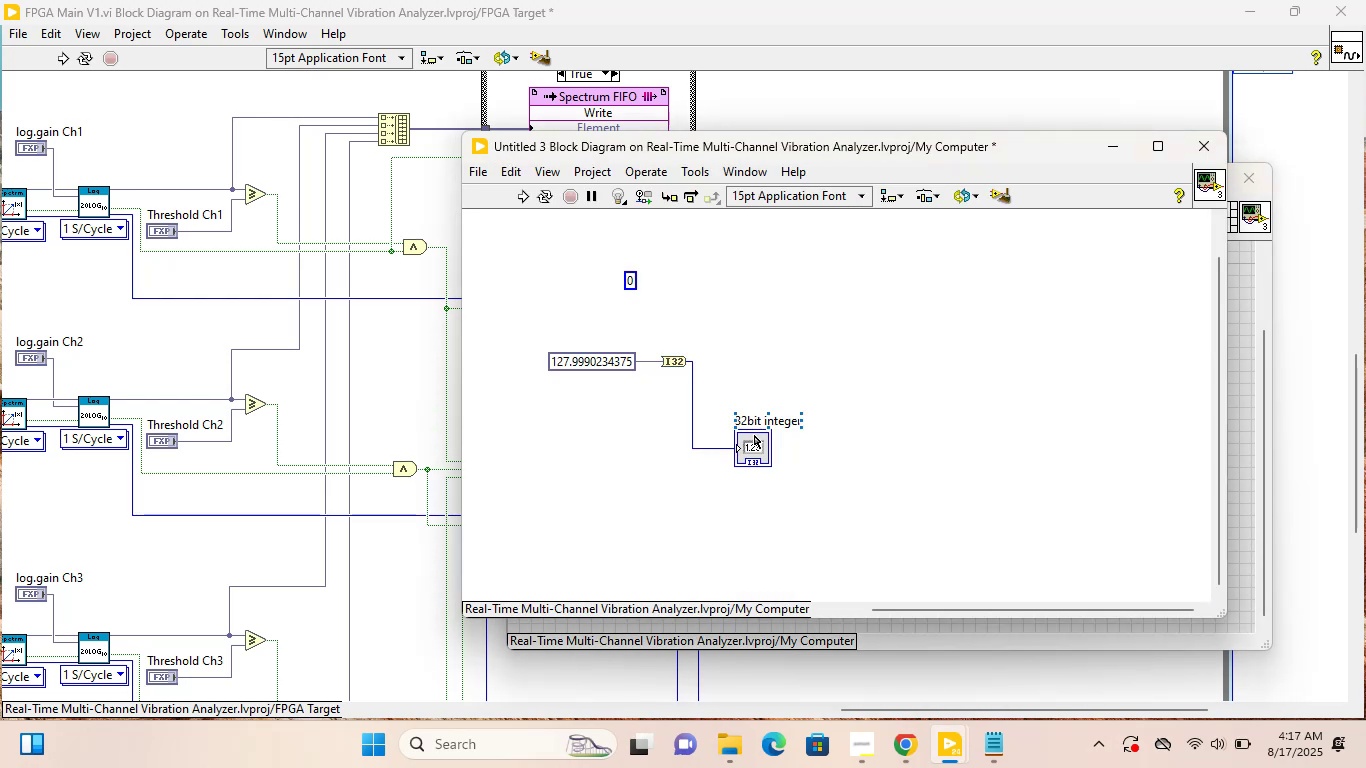 
left_click([754, 435])
 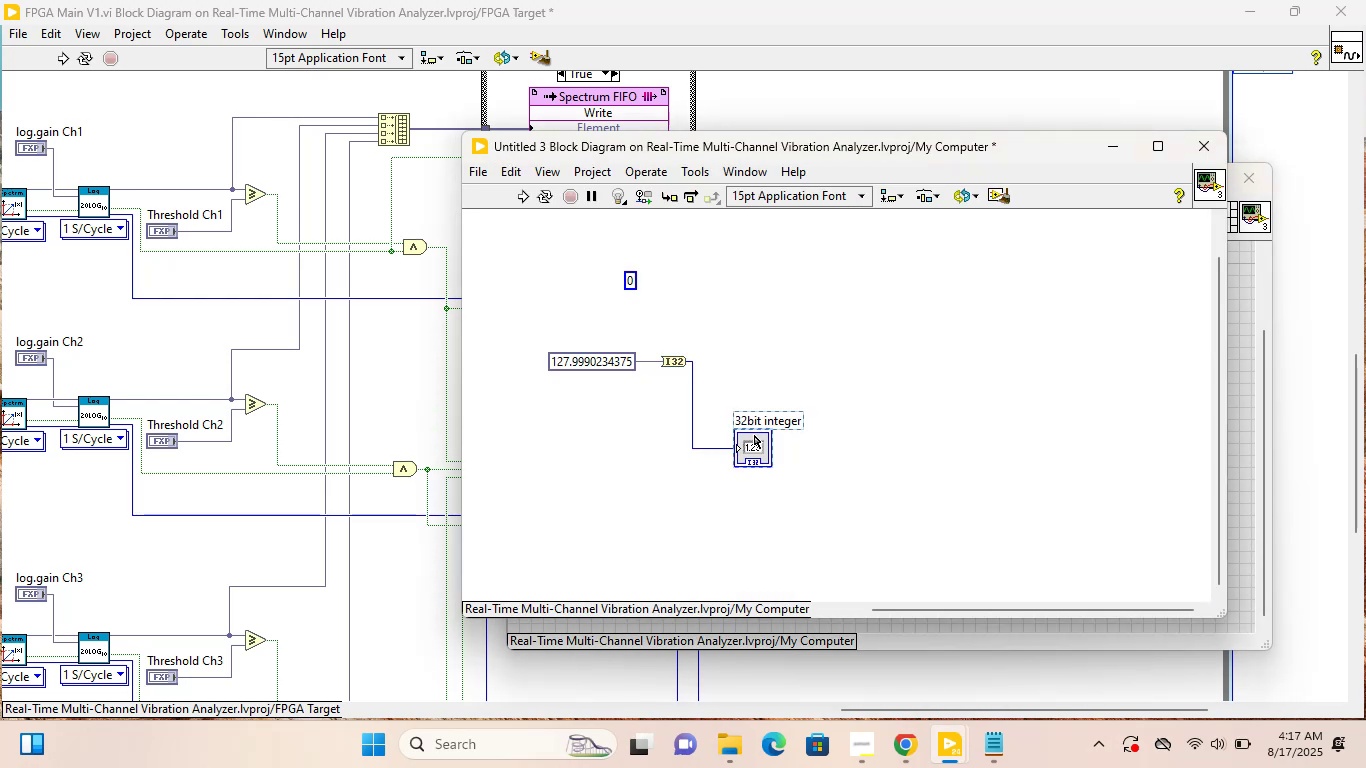 
key(Delete)
 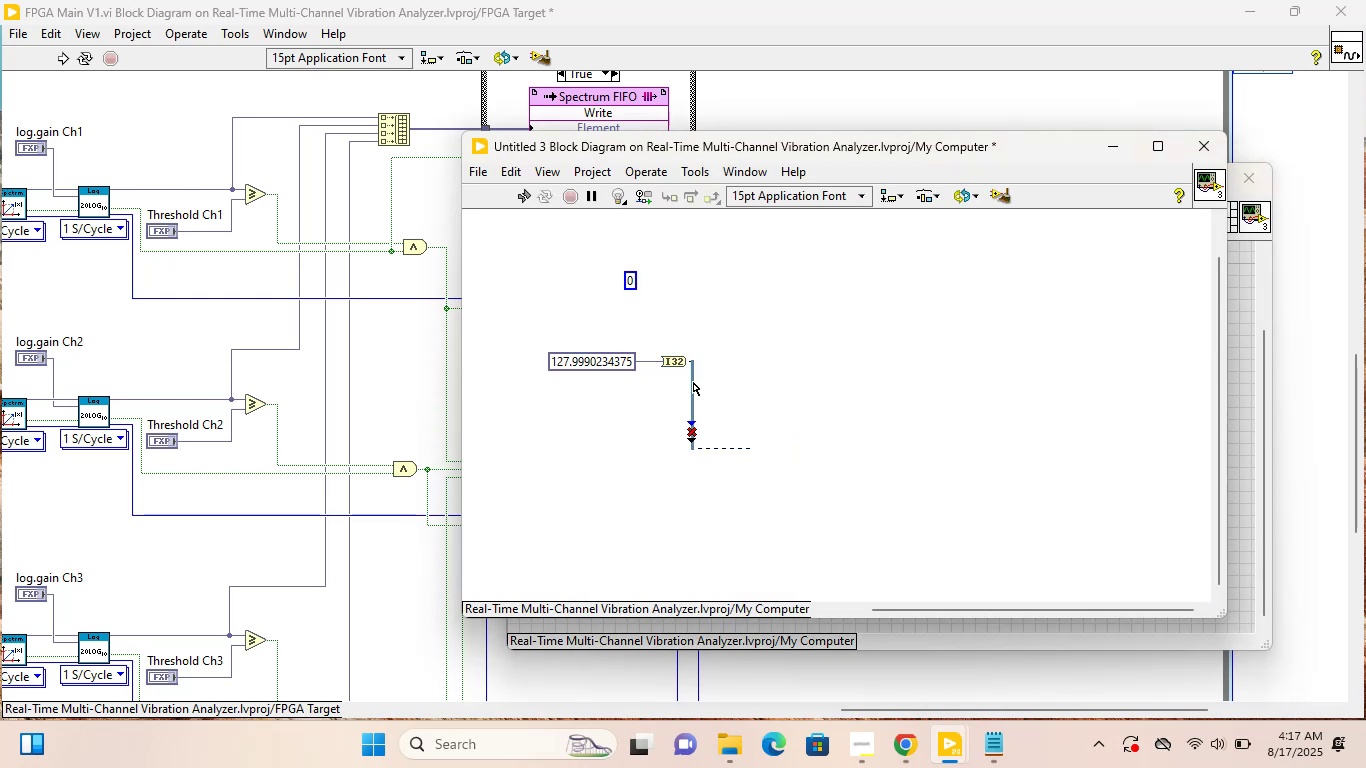 
double_click([693, 382])
 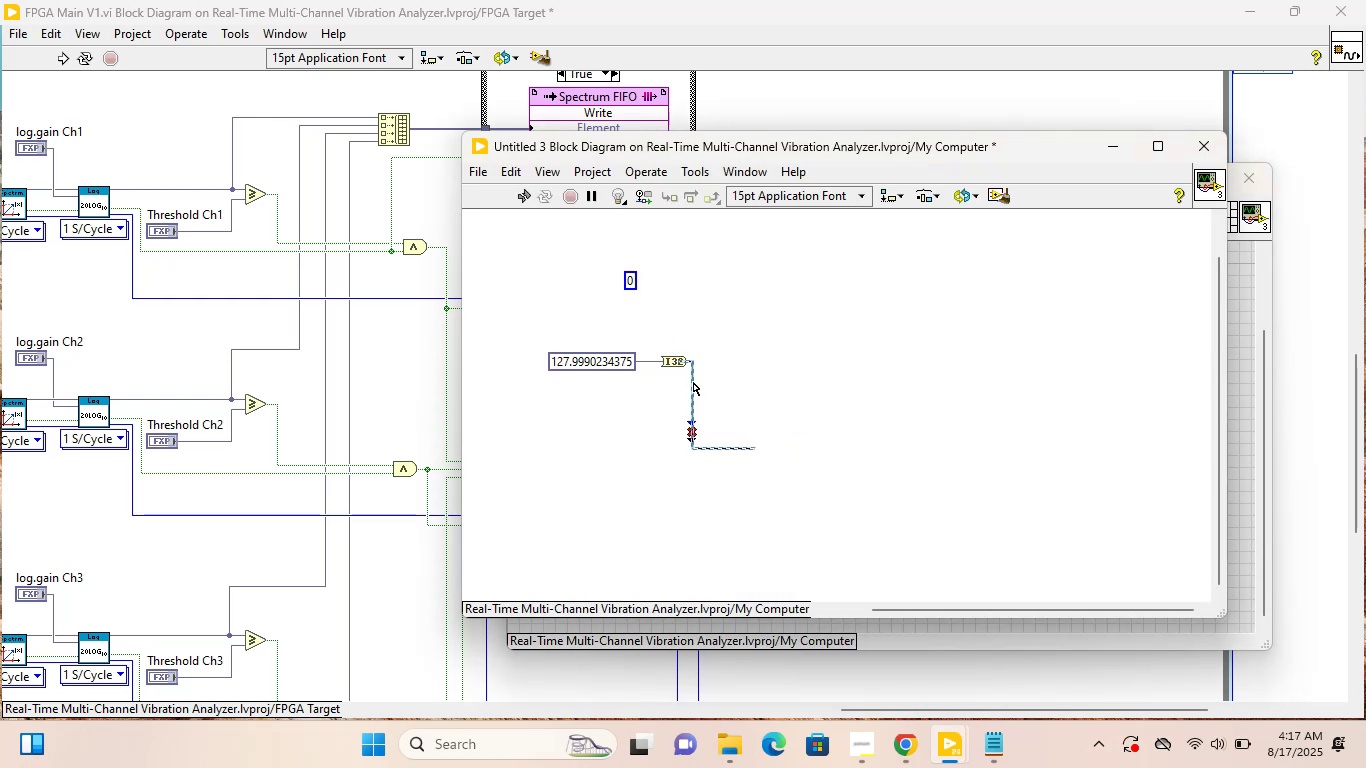 
key(Delete)
 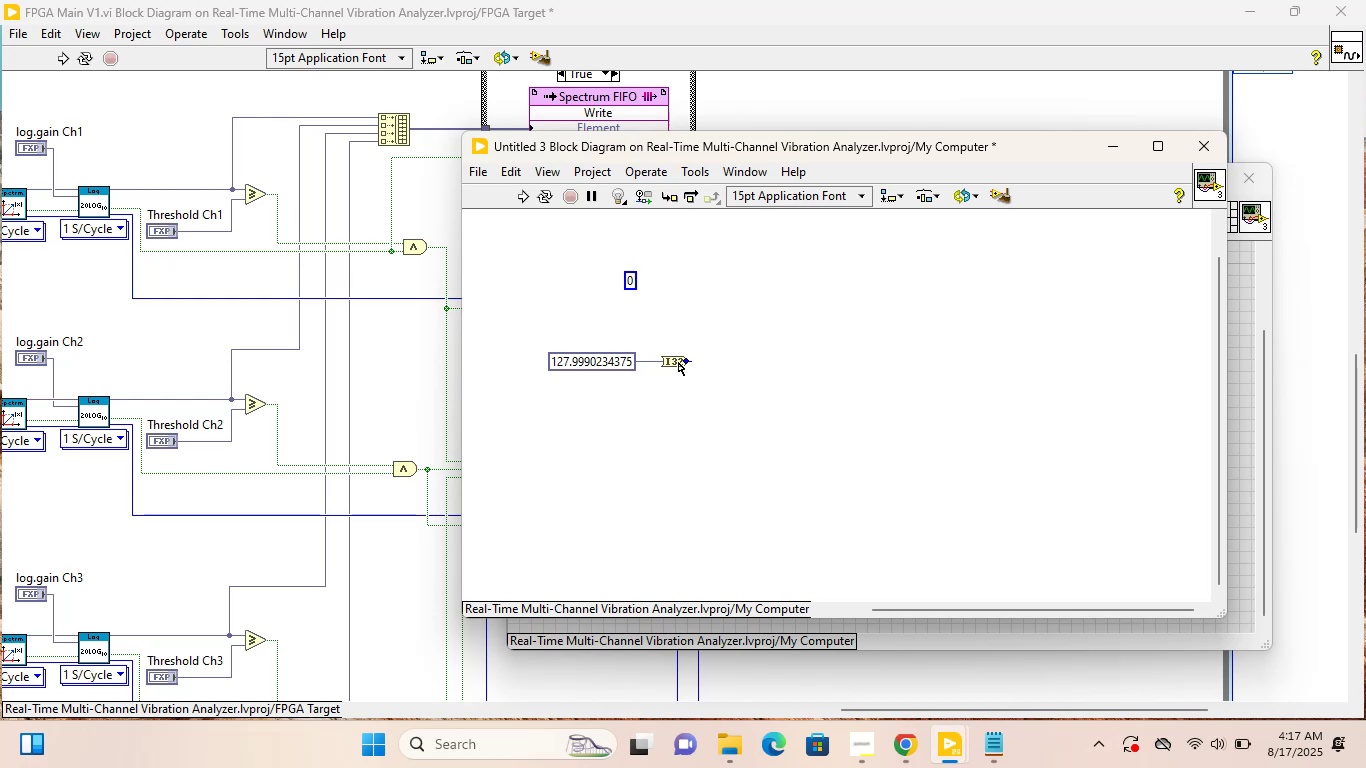 
left_click([678, 362])
 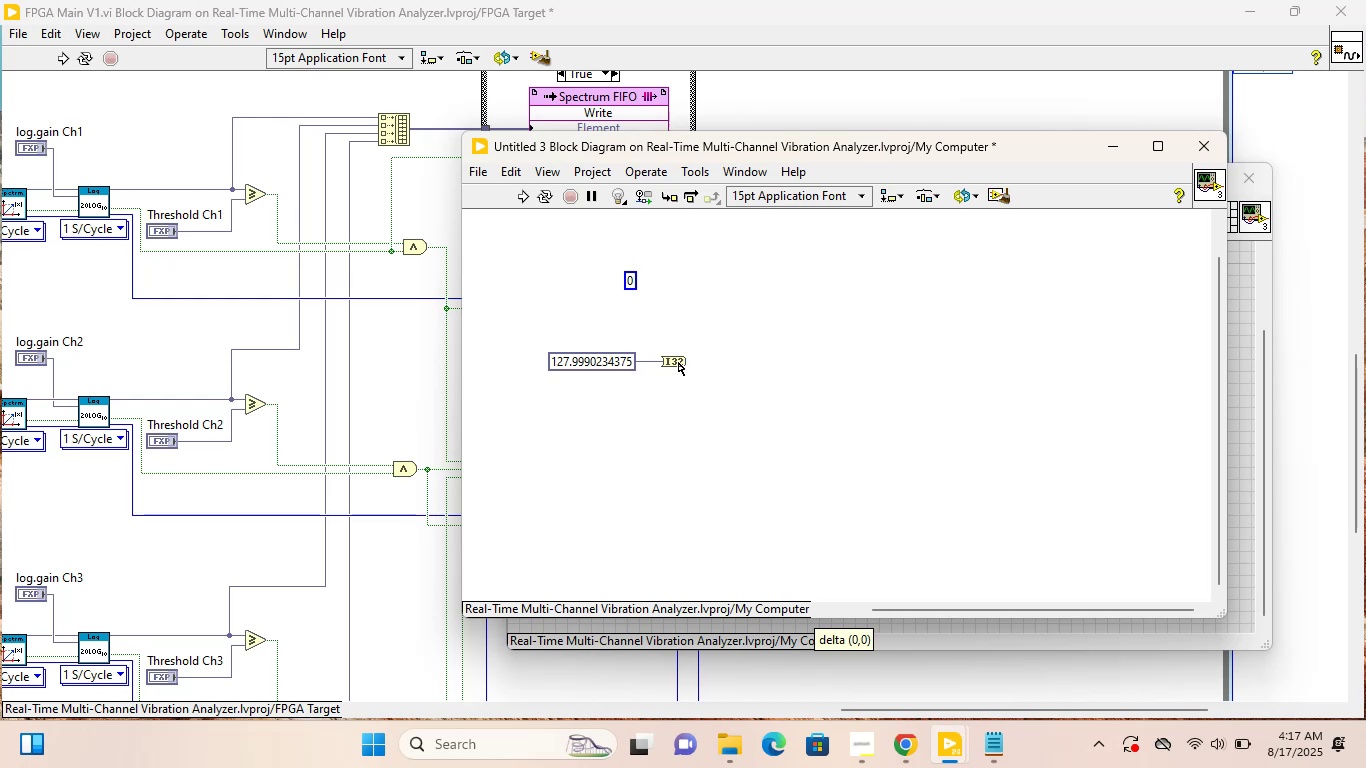 
key(Delete)
 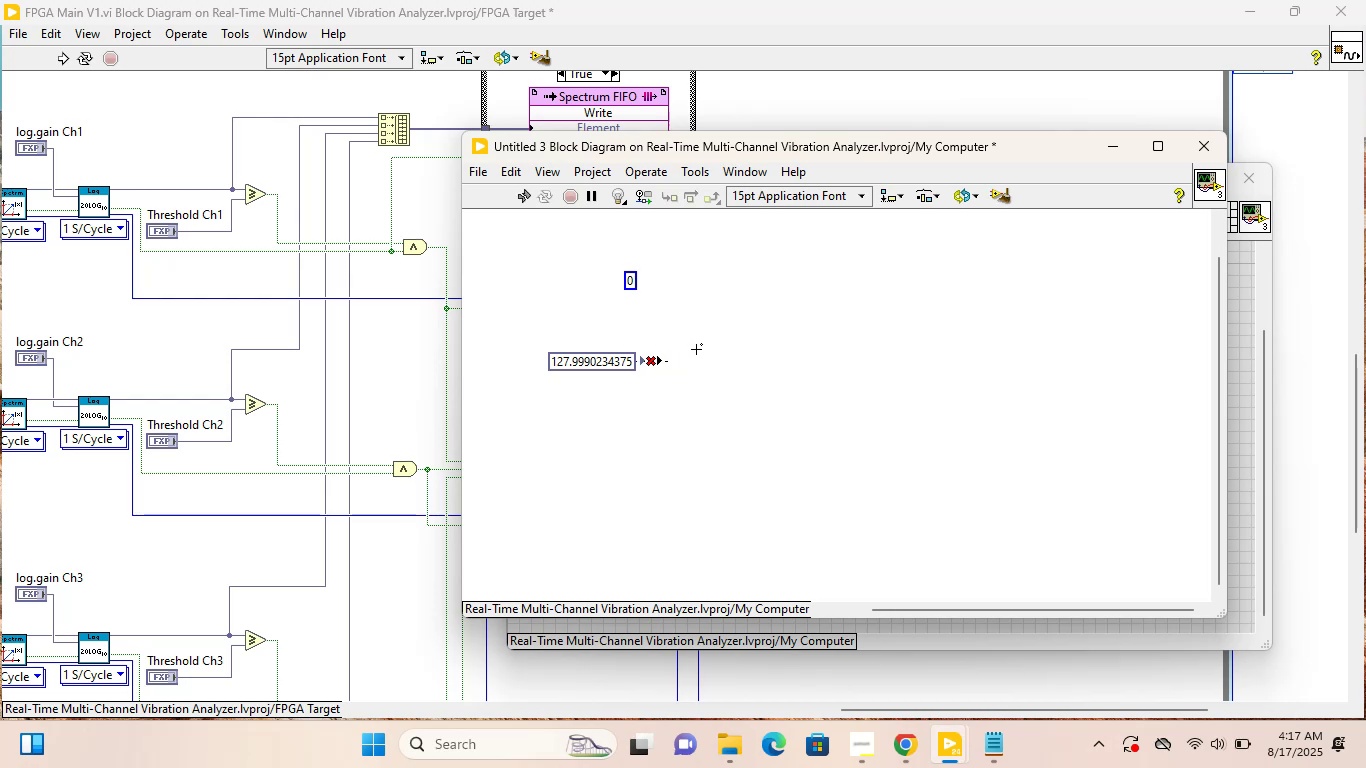 
right_click([696, 349])
 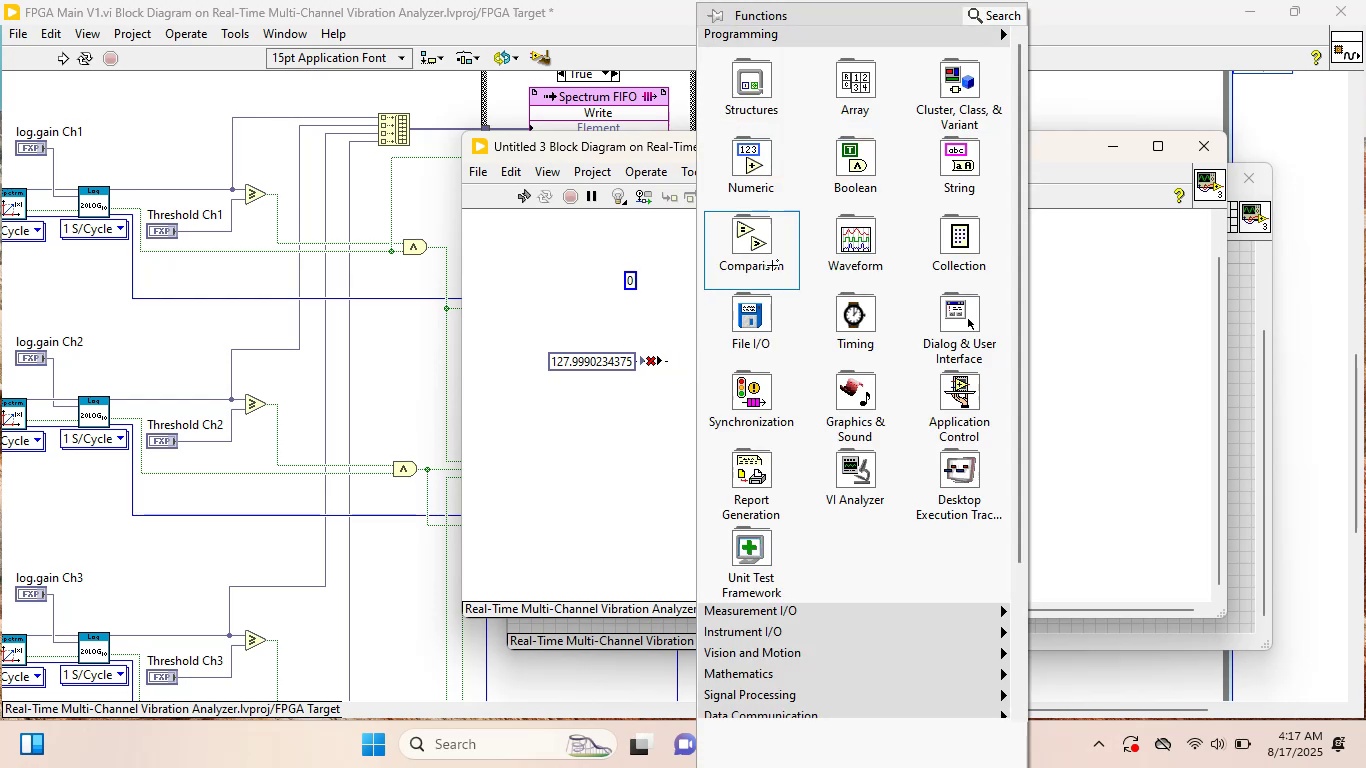 
mouse_move([751, 204])
 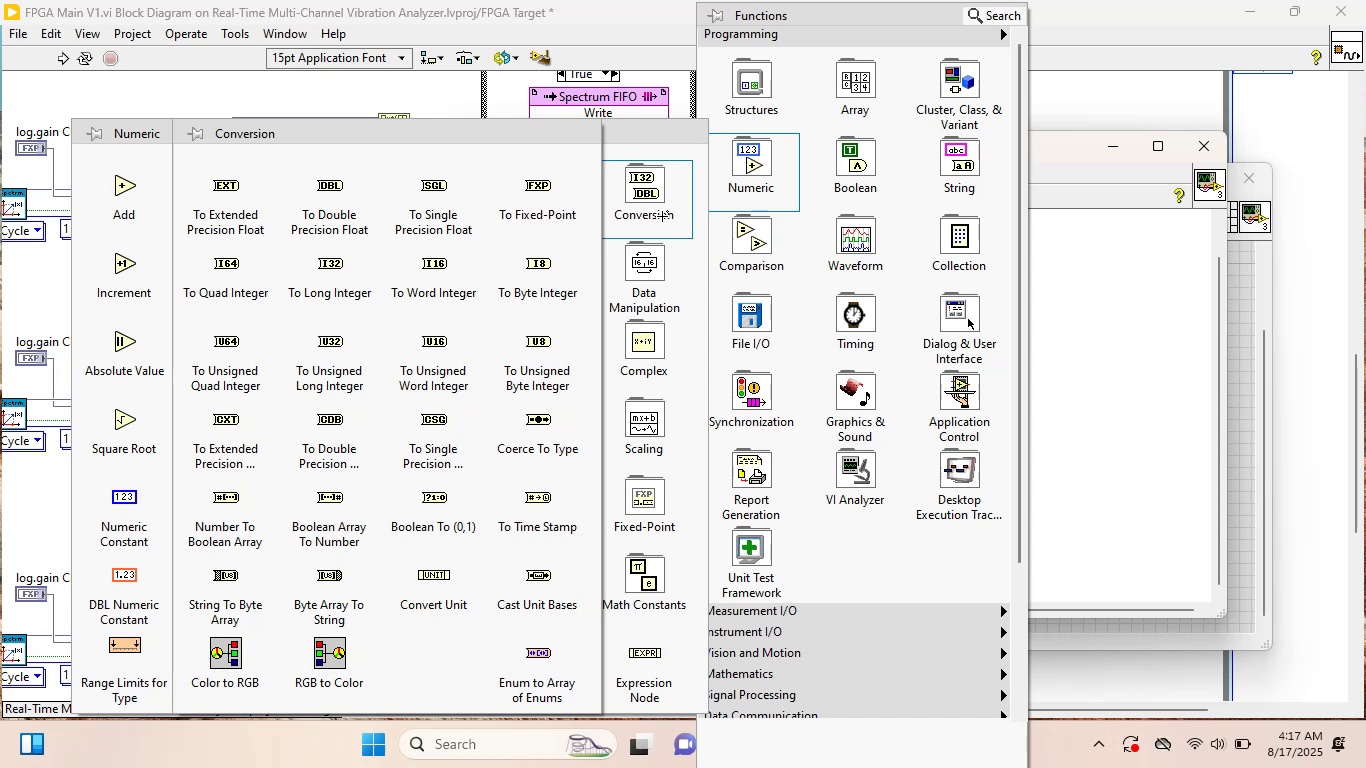 
wait(35.18)
 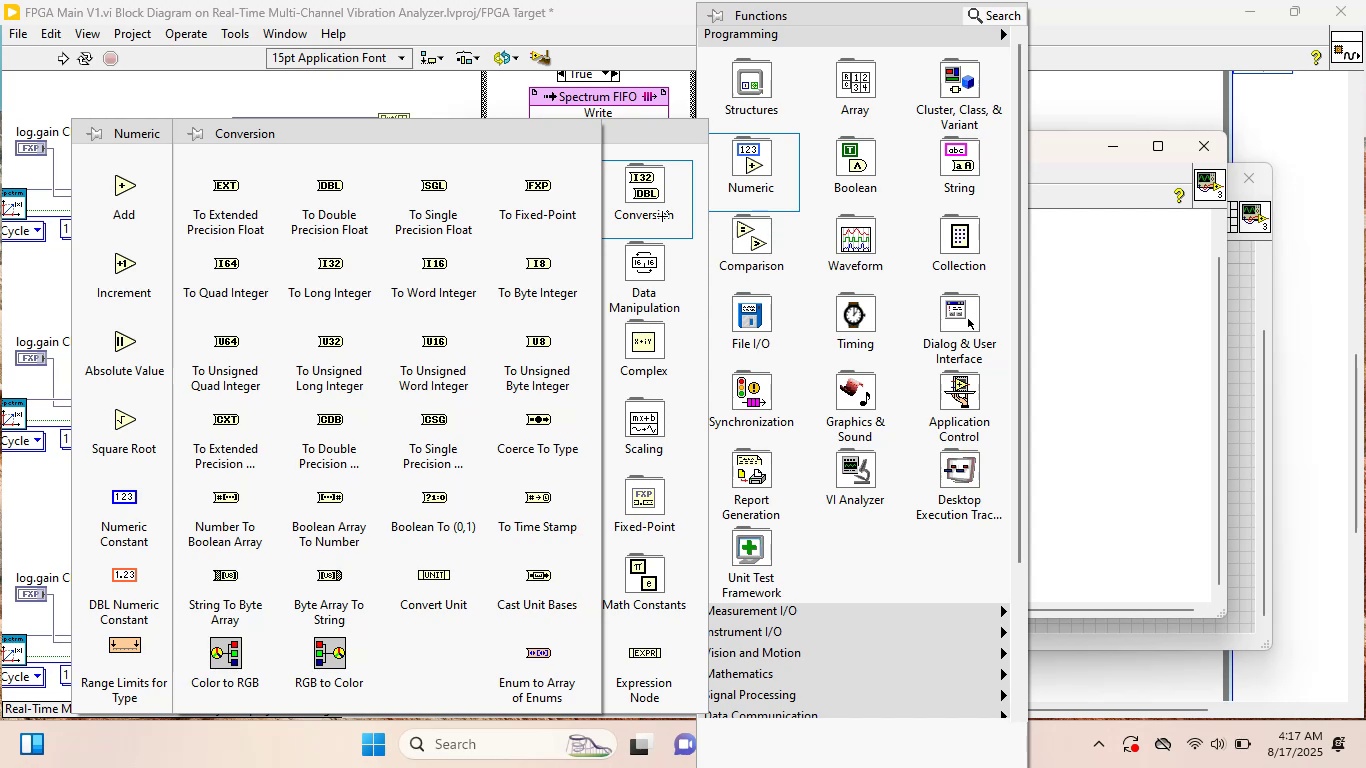 
mouse_move([616, 283])
 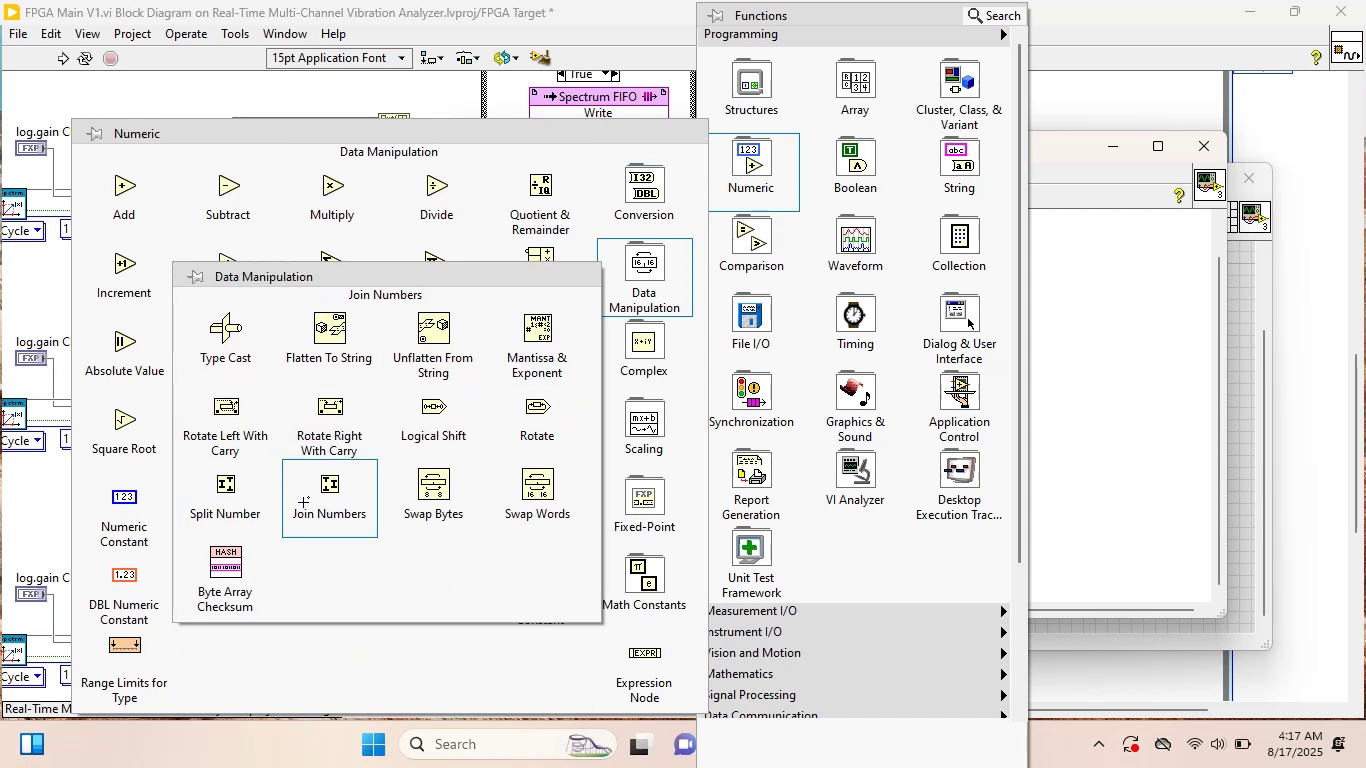 
left_click([306, 504])
 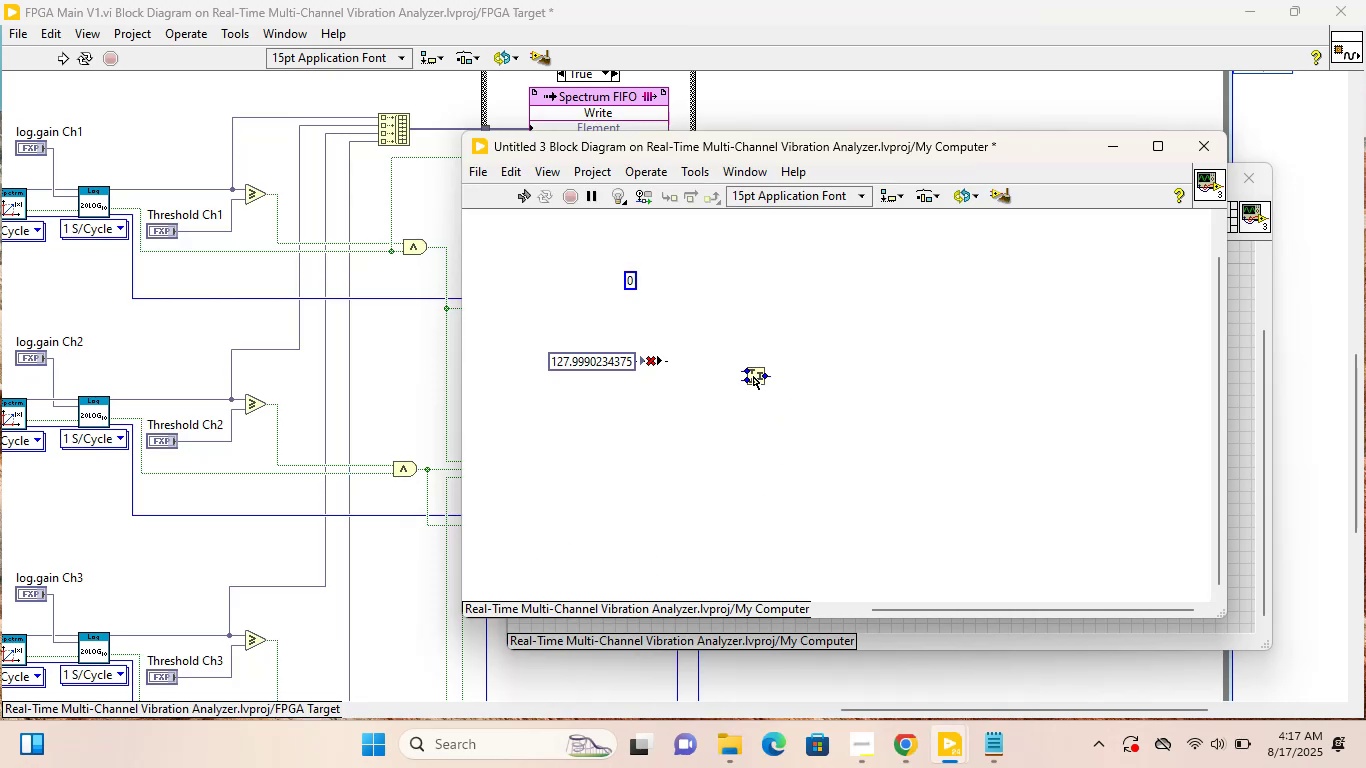 
left_click([750, 376])
 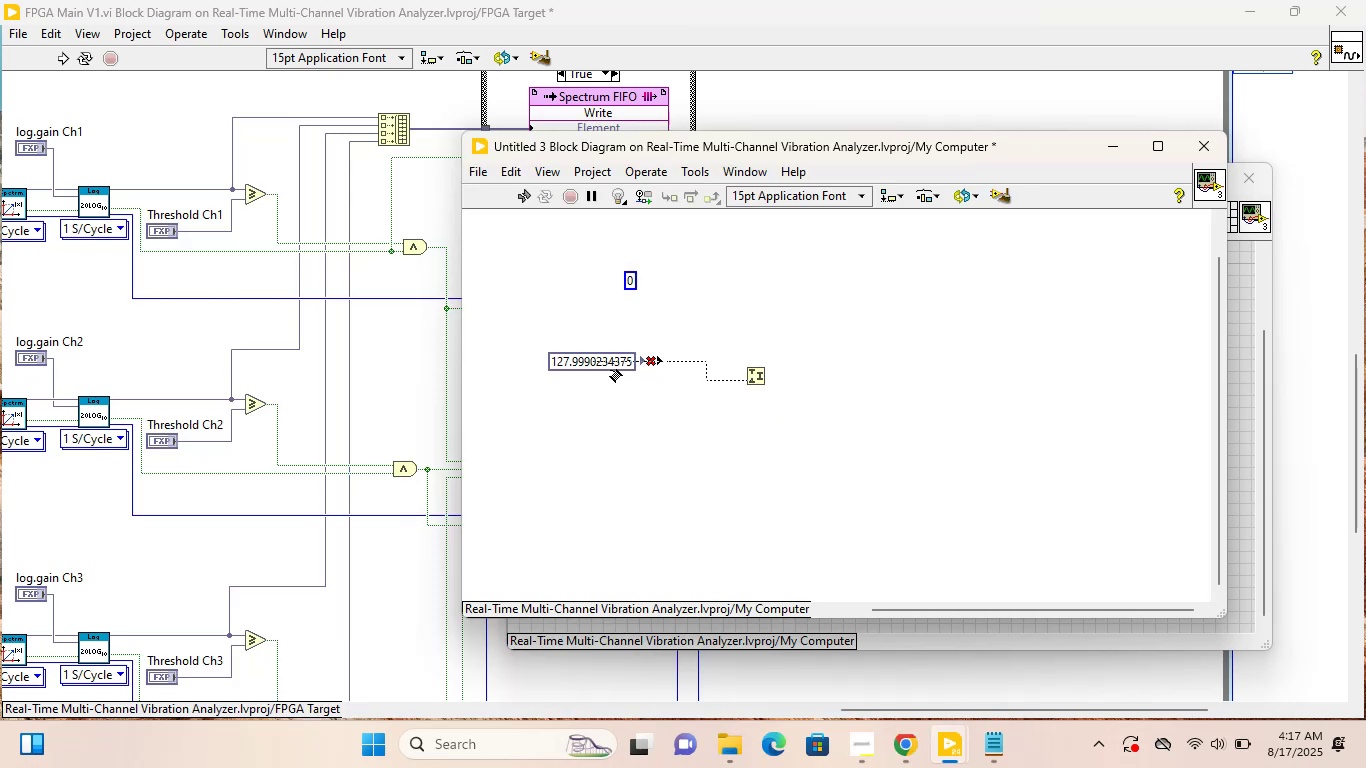 
left_click([610, 370])
 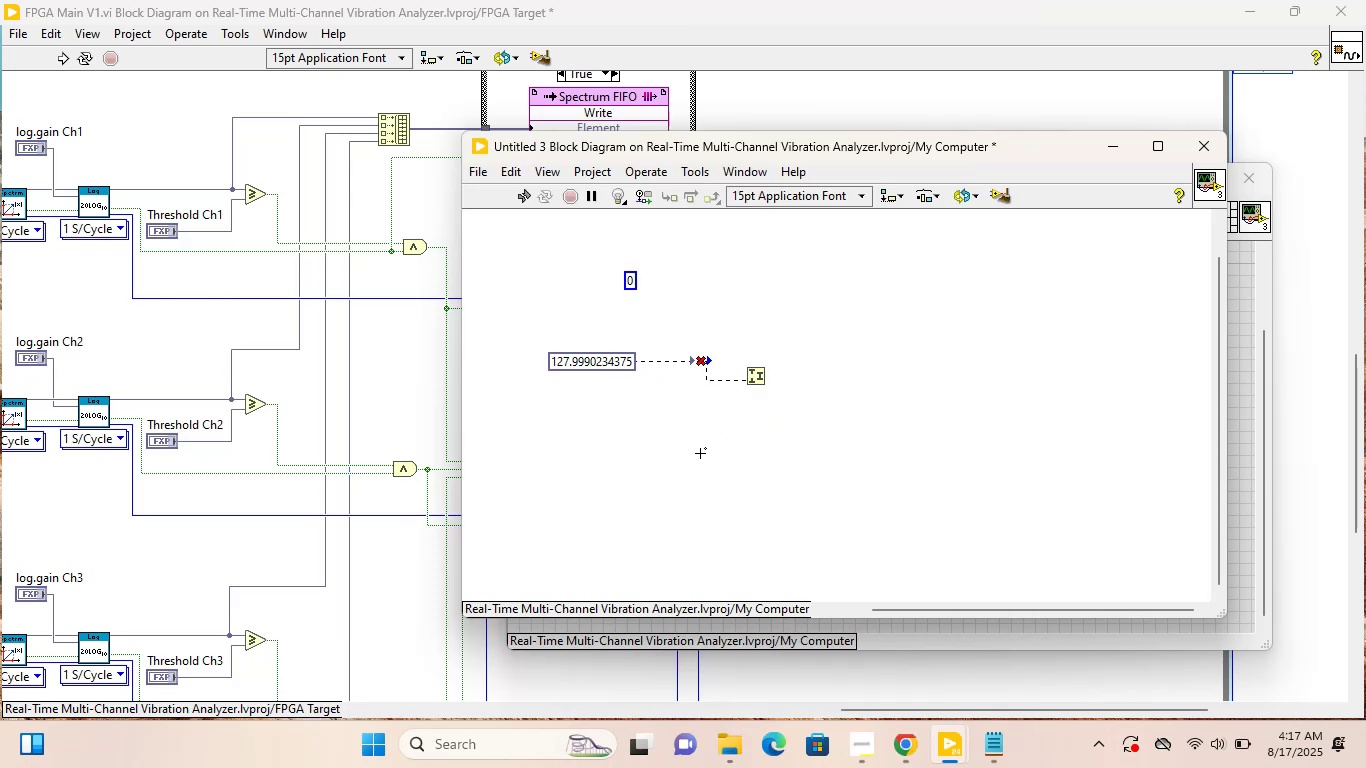 
key(Control+Z)
 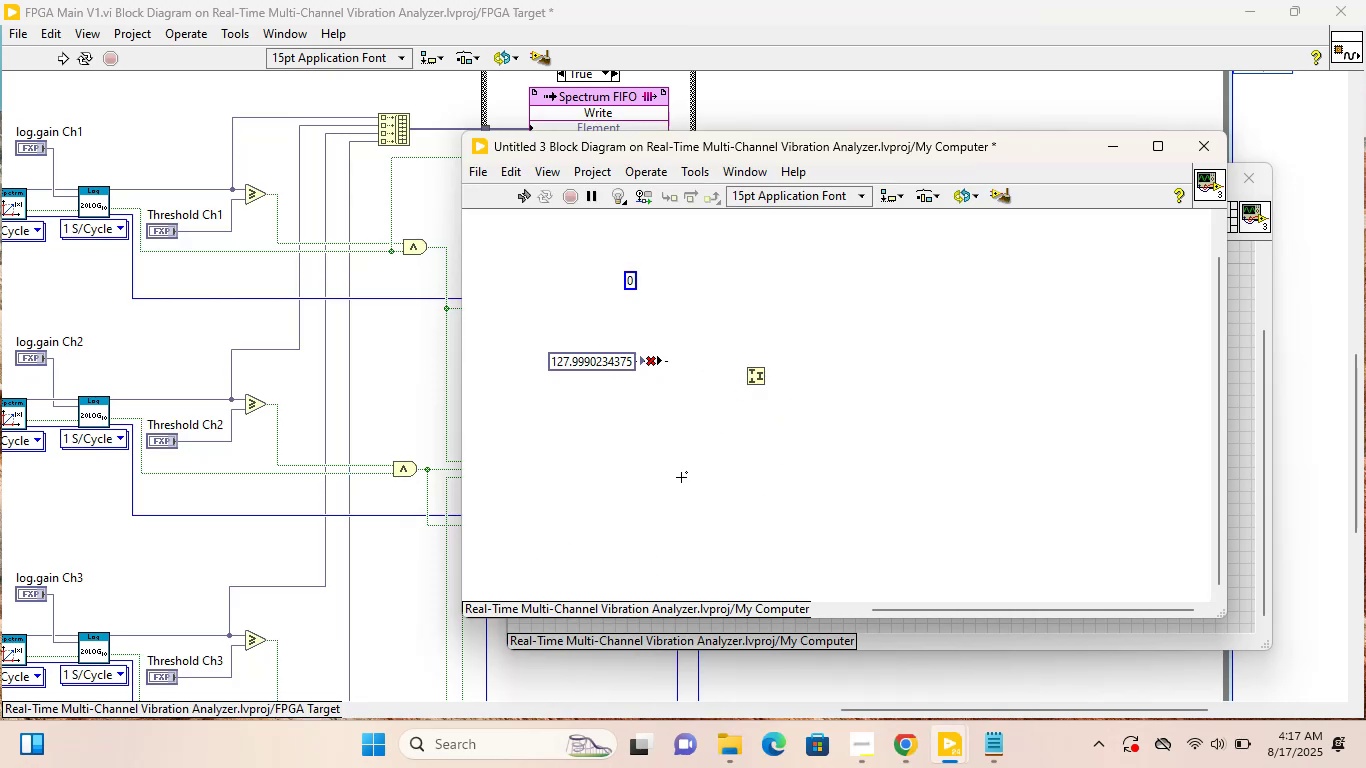 
key(Control+Z)
 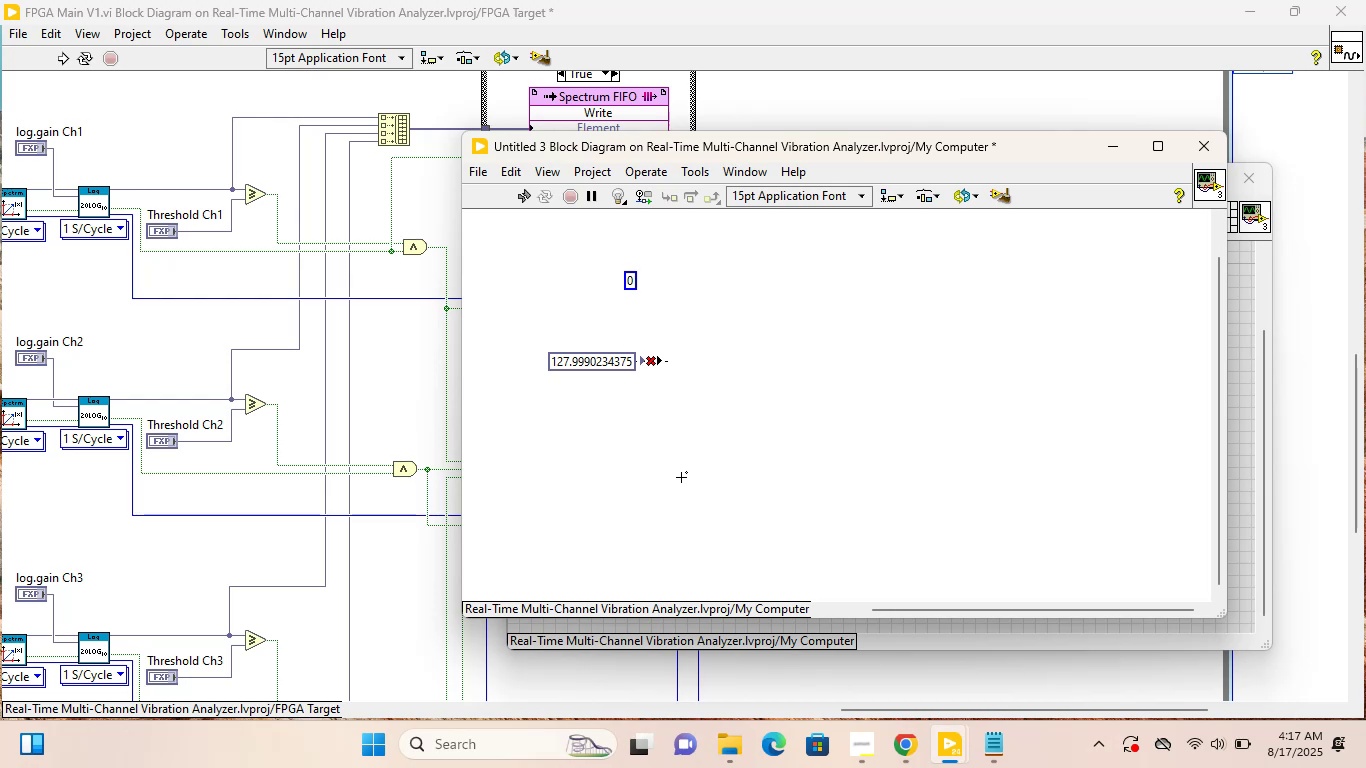 
key(Control+Z)
 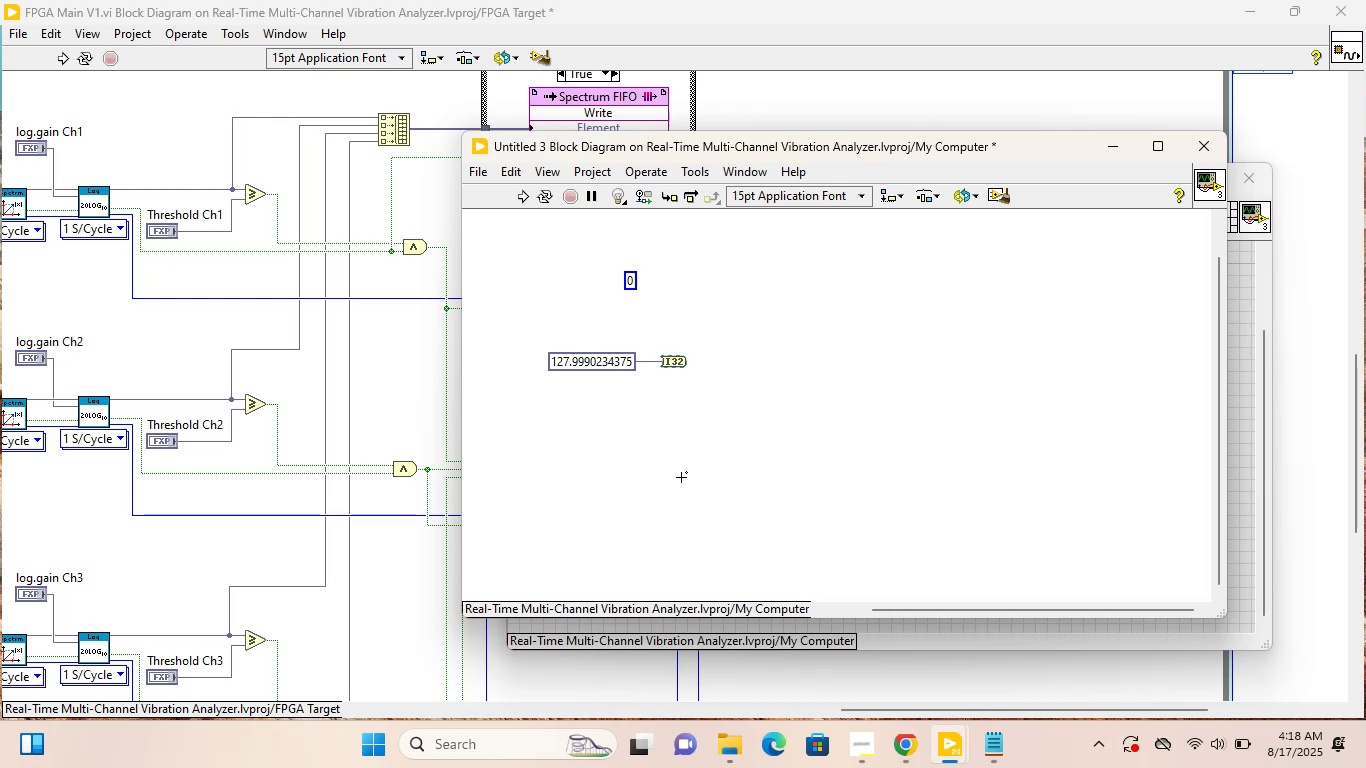 
wait(5.37)
 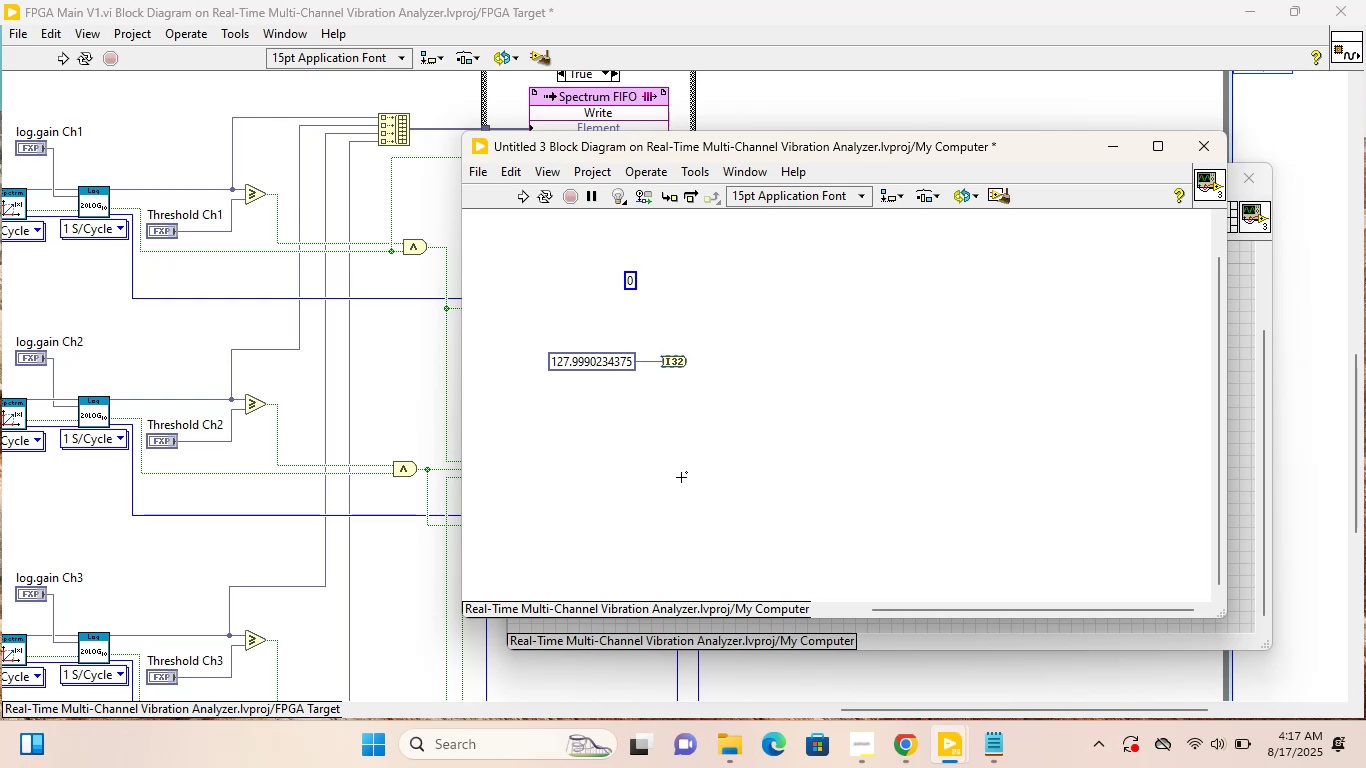 
left_click([681, 477])
 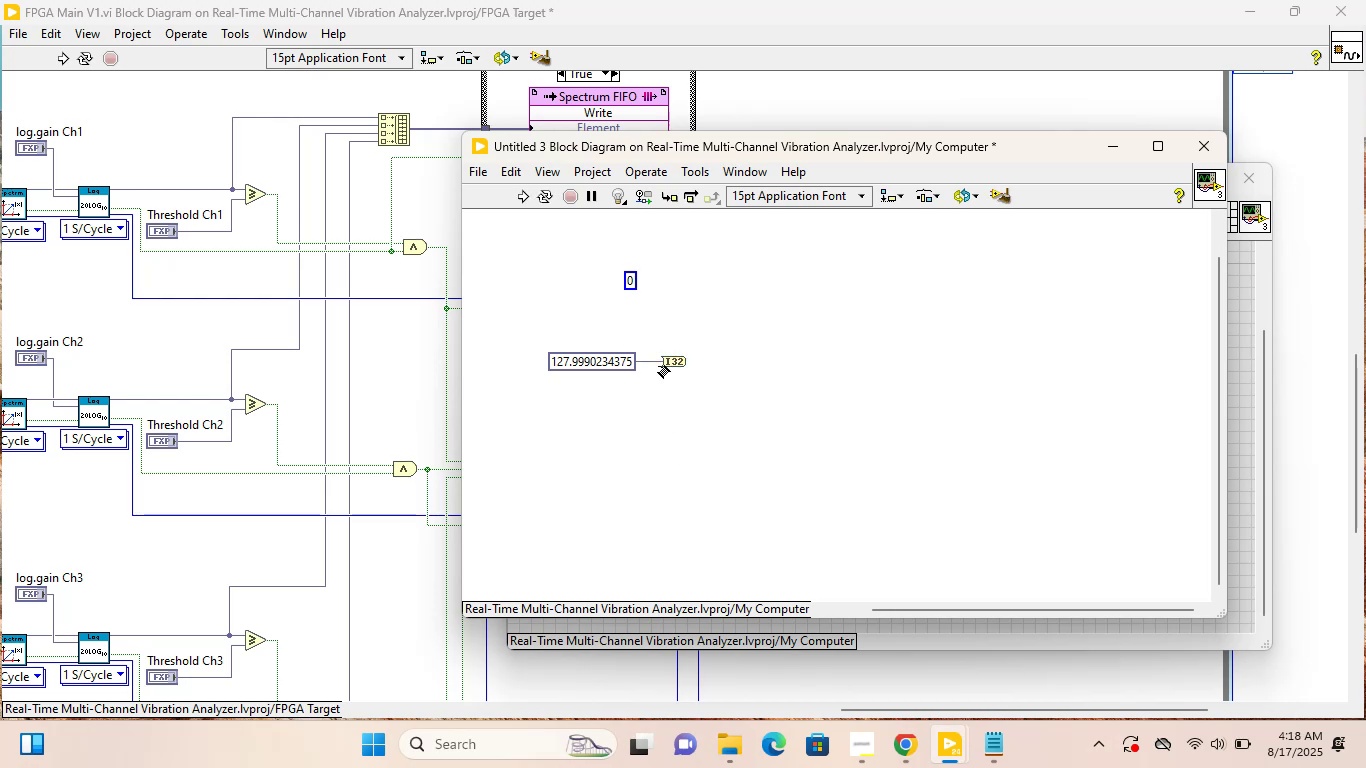 
left_click_drag(start_coordinate=[655, 341], to_coordinate=[686, 412])
 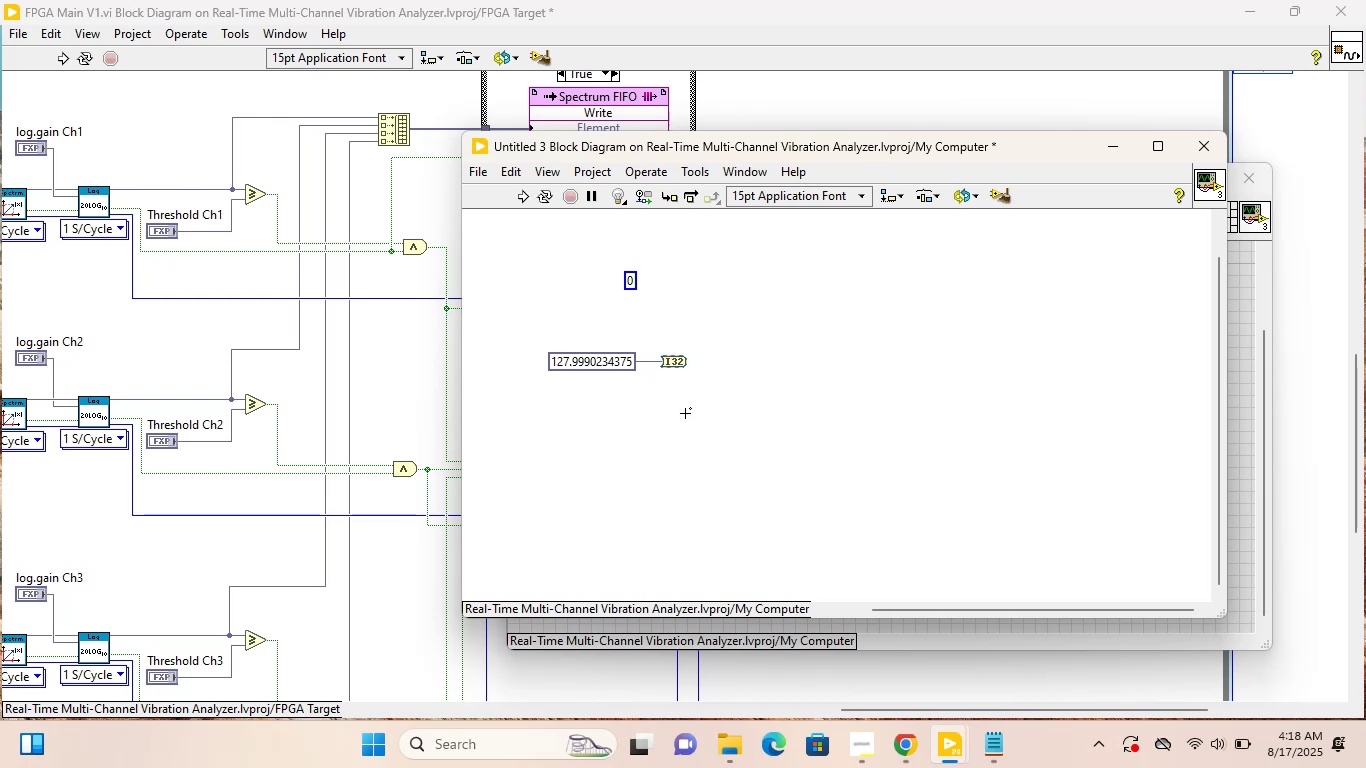 
key(Delete)
 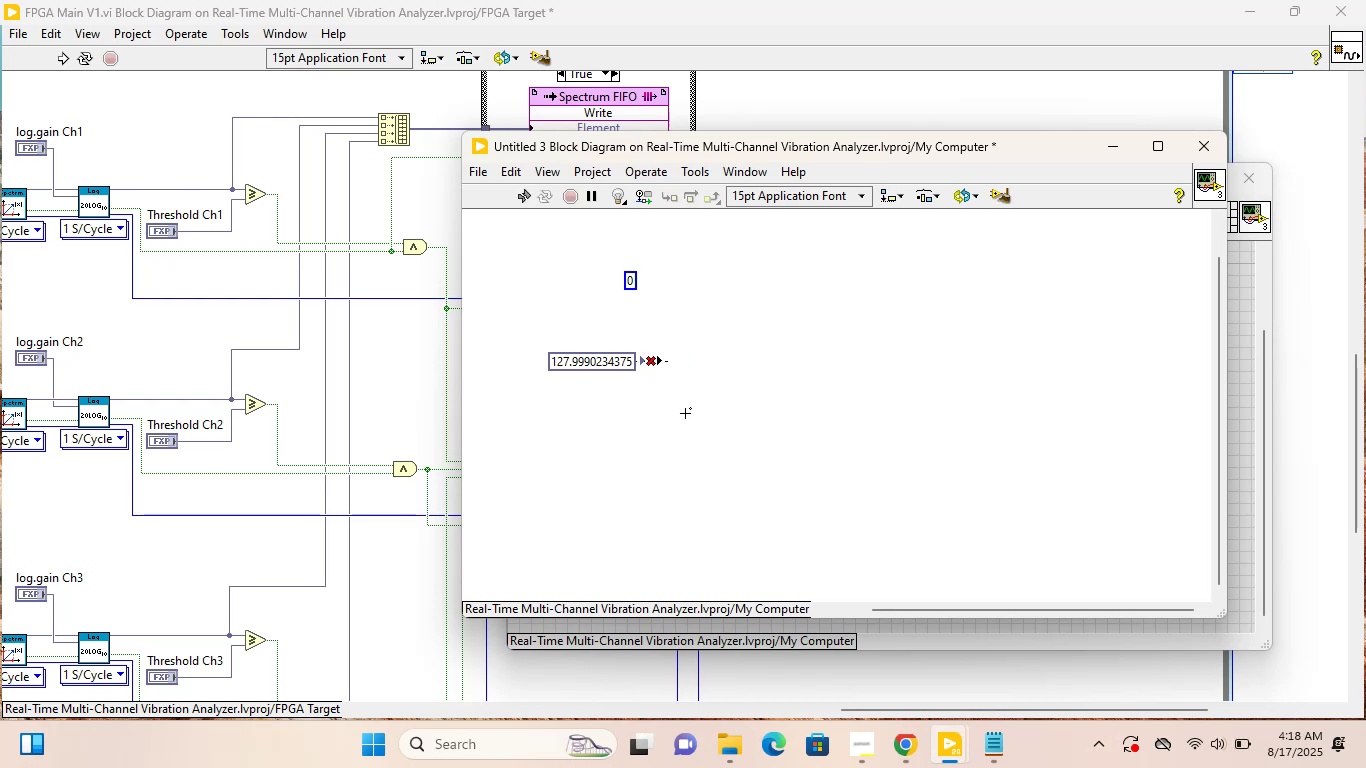 
key(Control+B)
 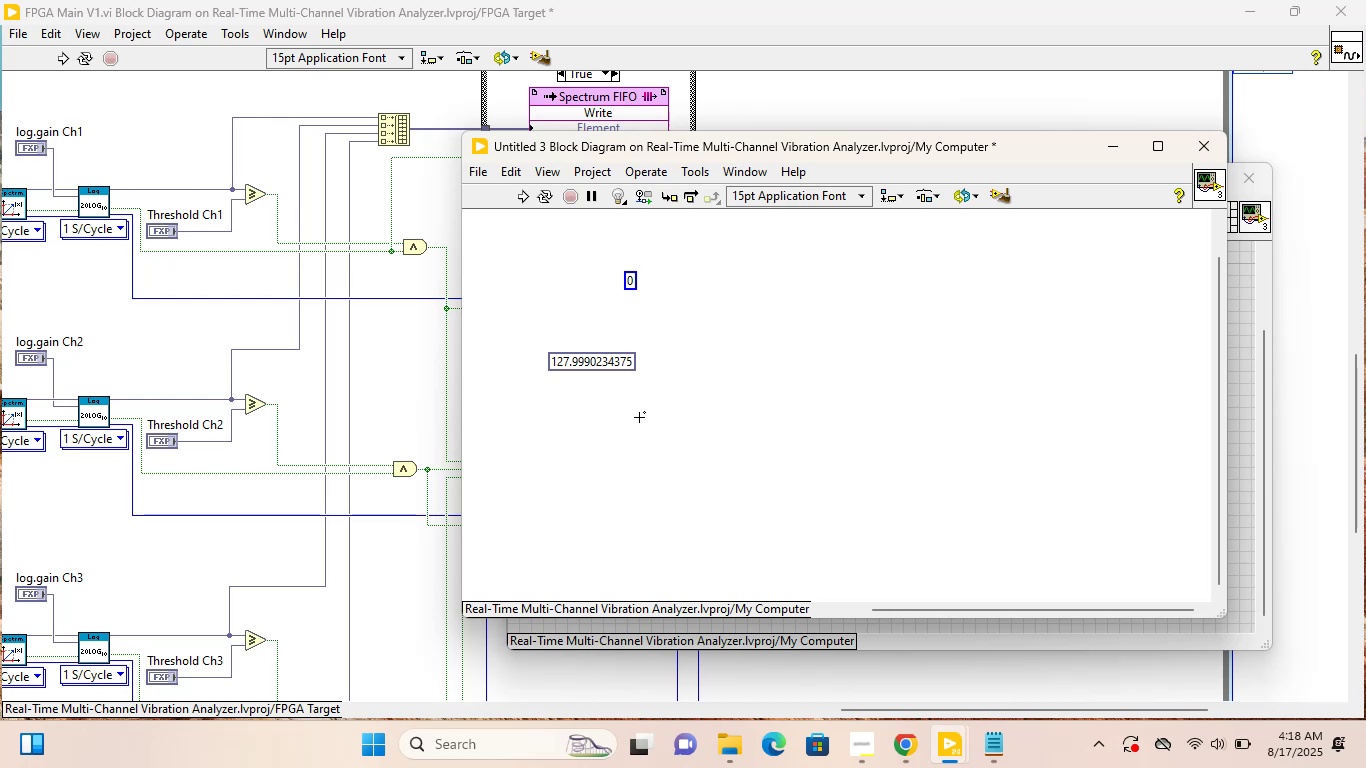 
wait(49.25)
 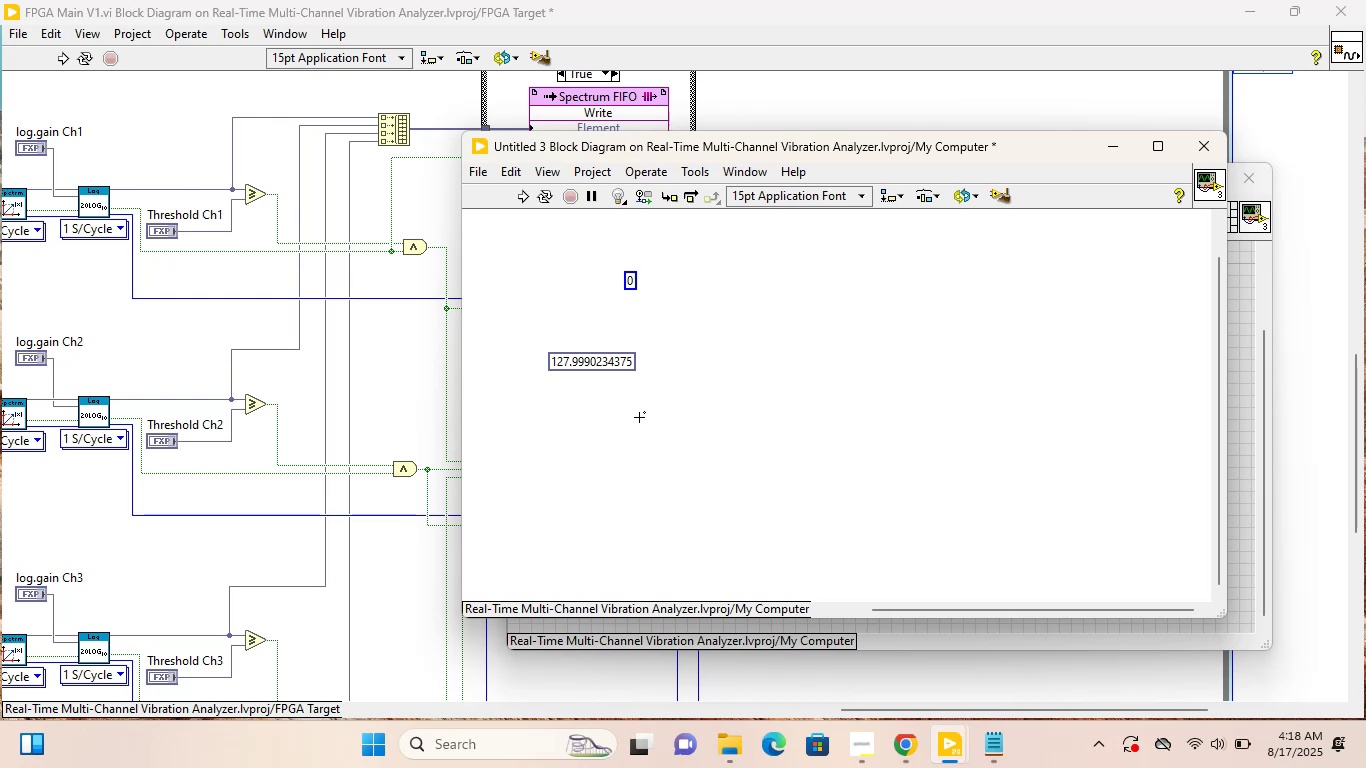 
left_click_drag(start_coordinate=[521, 249], to_coordinate=[748, 418])
 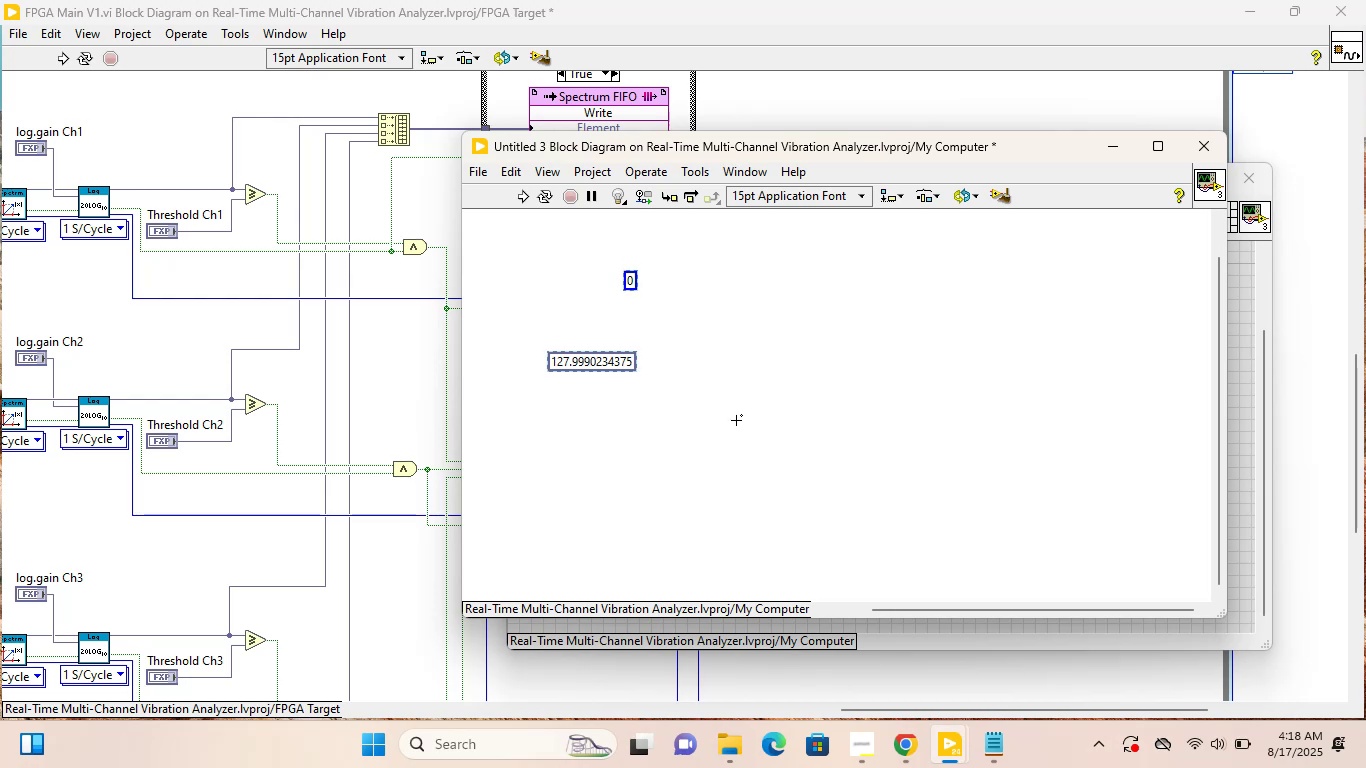 
key(Backspace)
 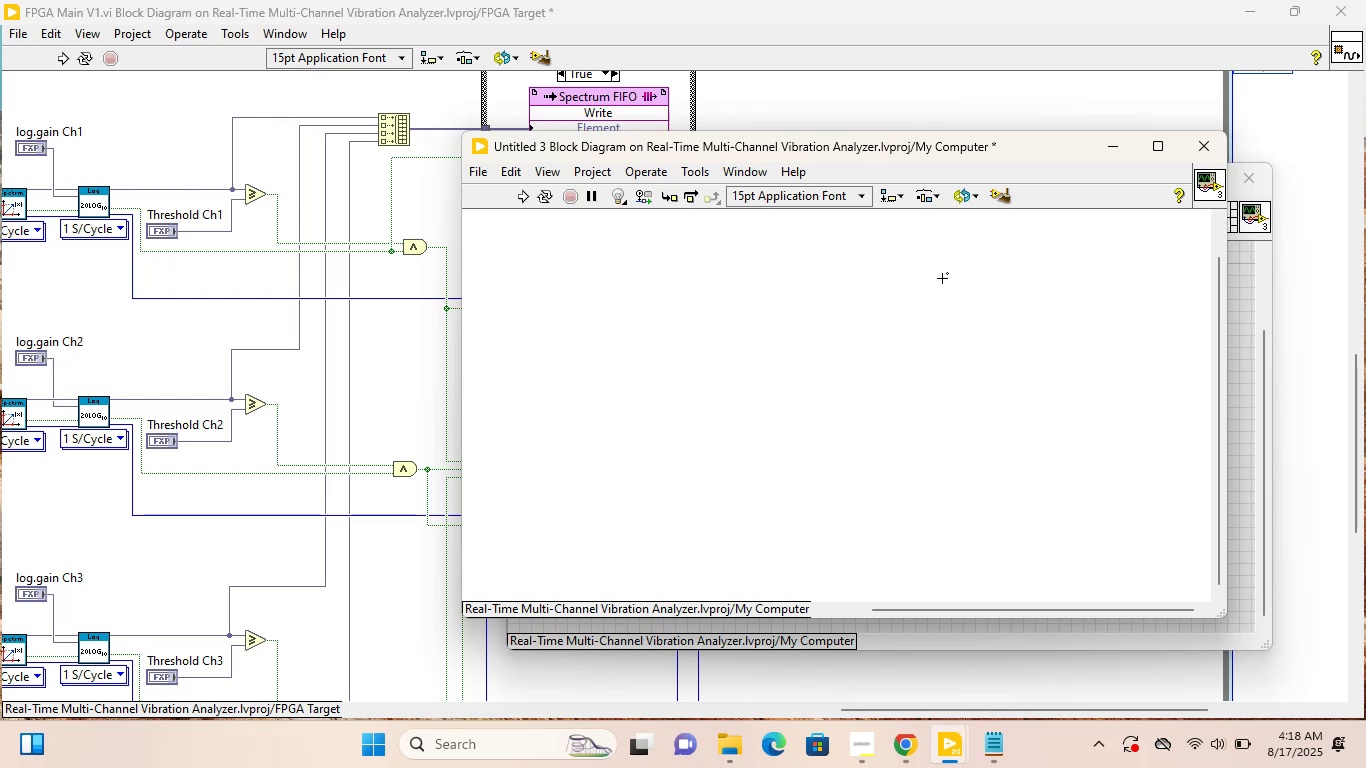 
left_click([1204, 148])
 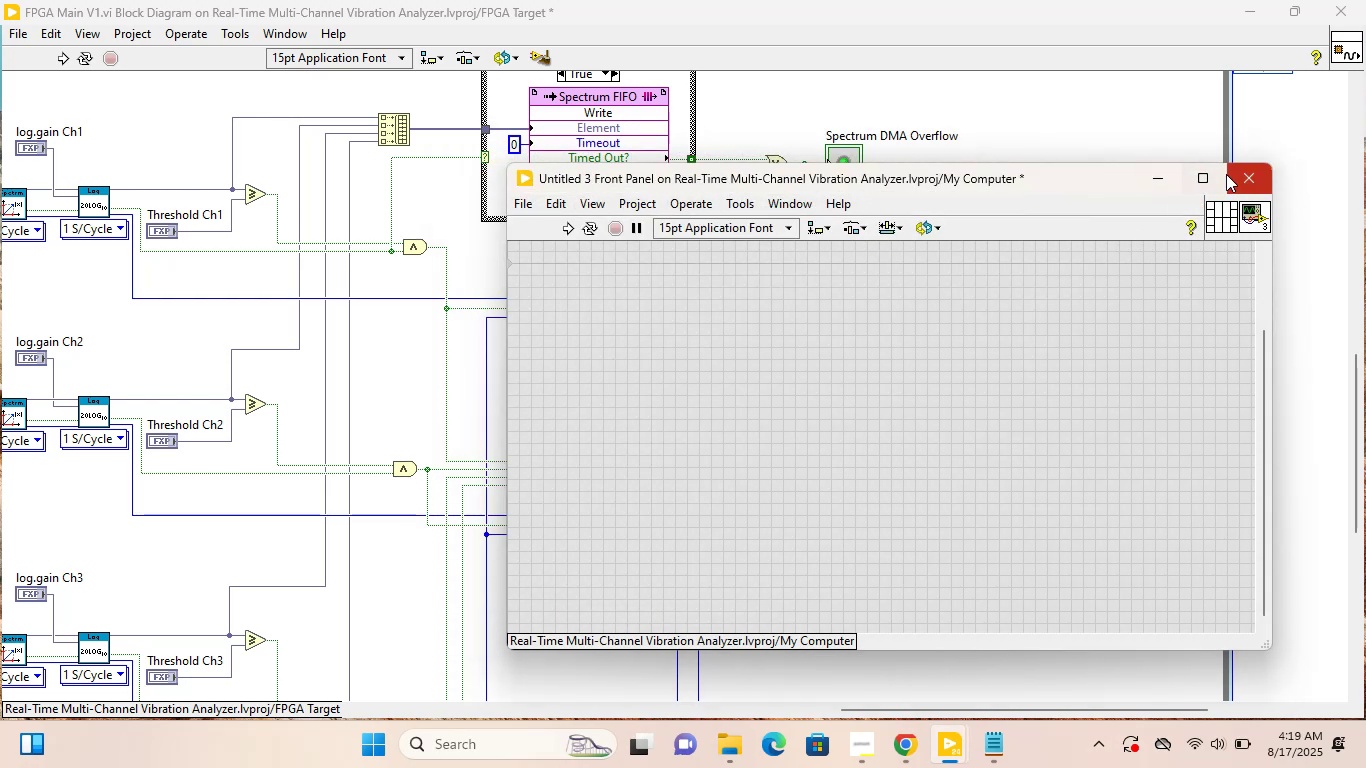 
left_click([1247, 183])
 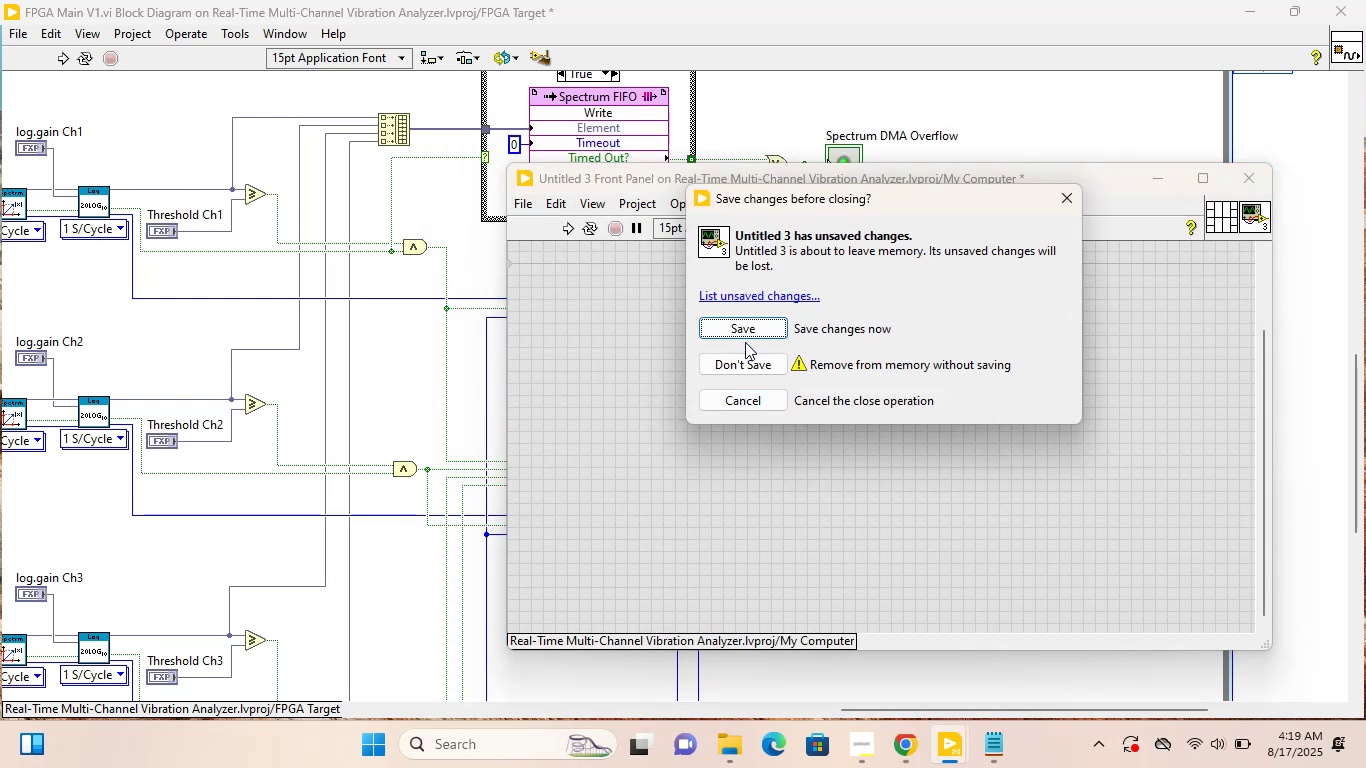 
left_click([741, 363])
 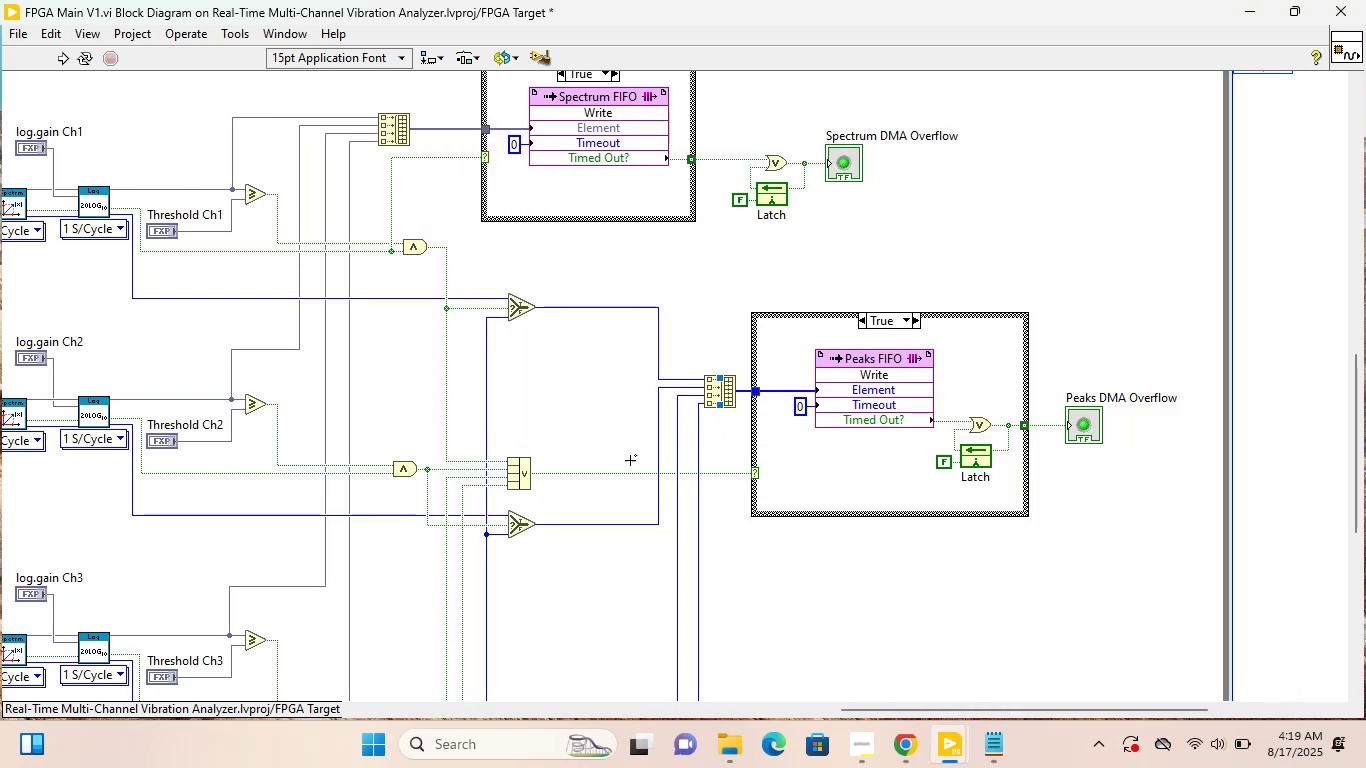 
left_click([572, 410])
 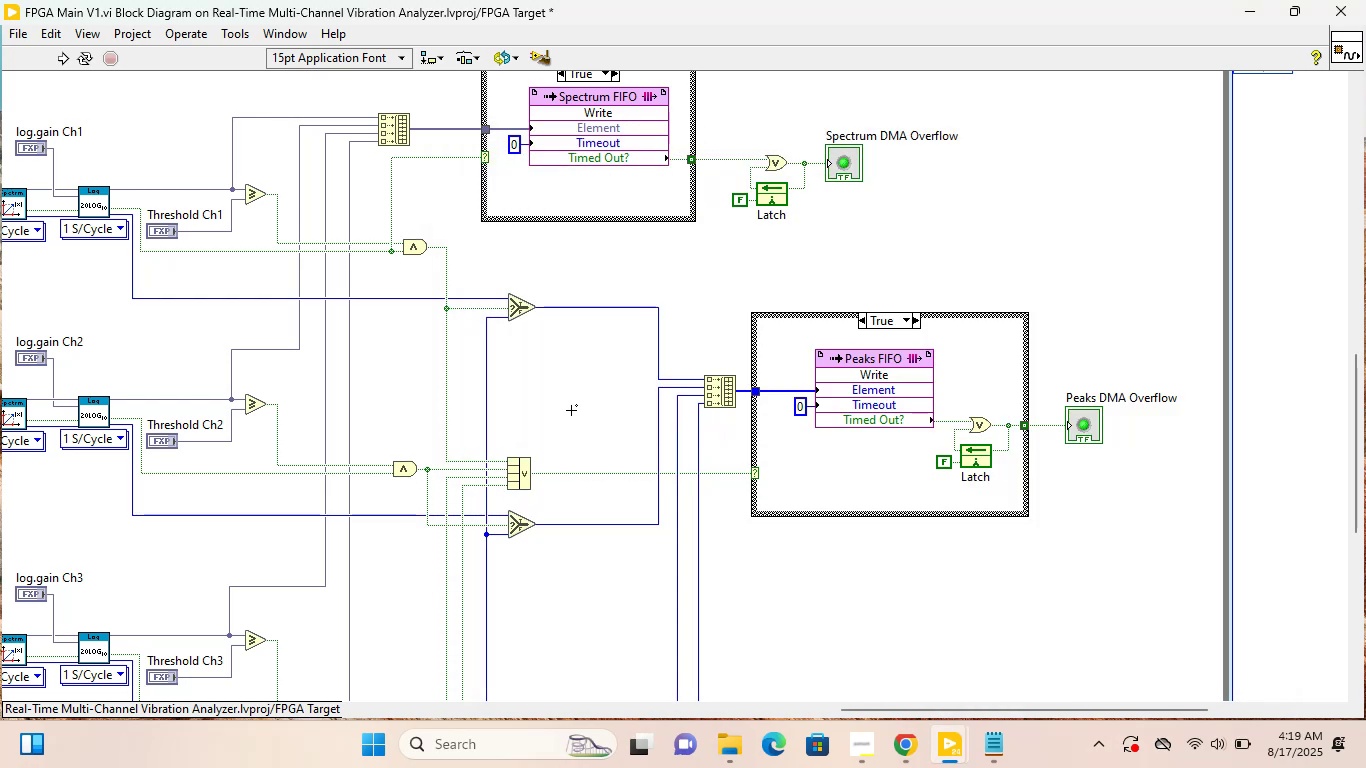 
key(Control+Shift+E)
 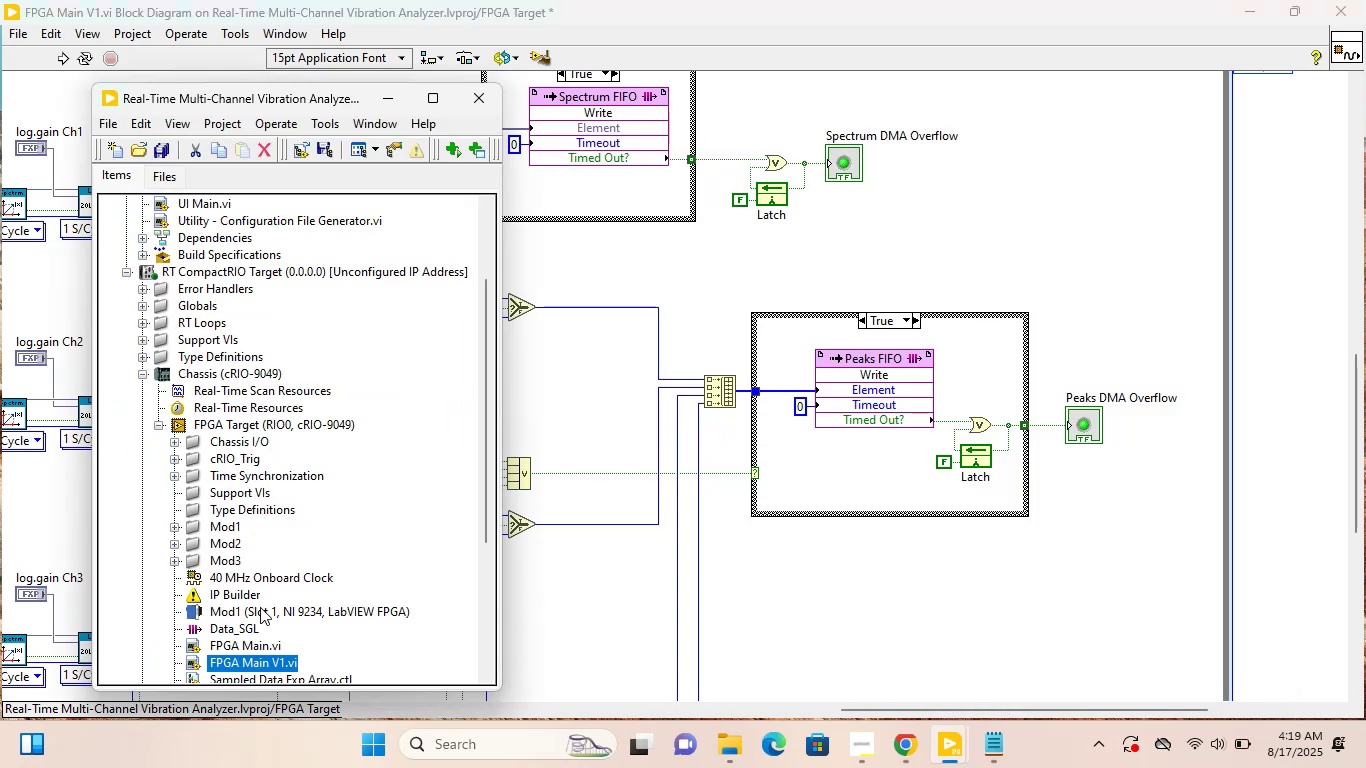 
scroll: coordinate [314, 560], scroll_direction: down, amount: 3.0
 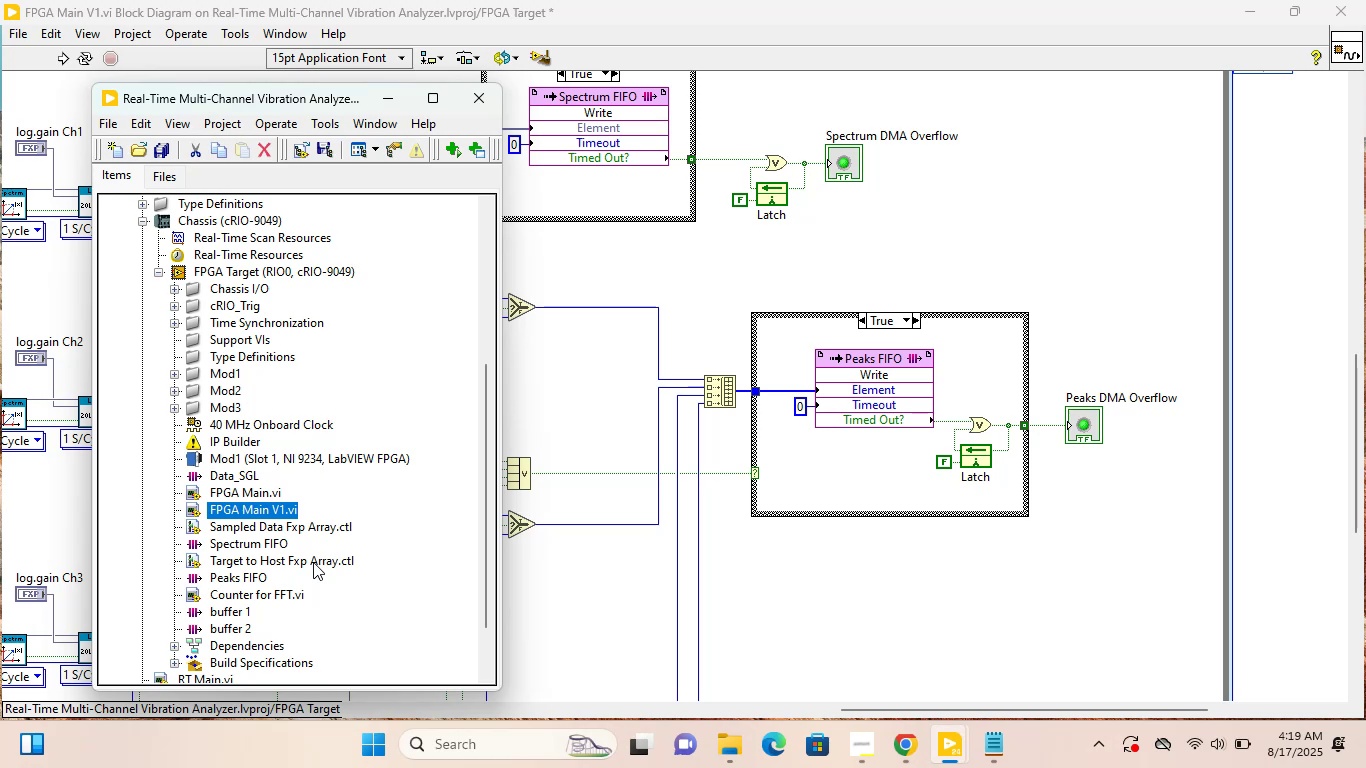 
left_click([313, 562])
 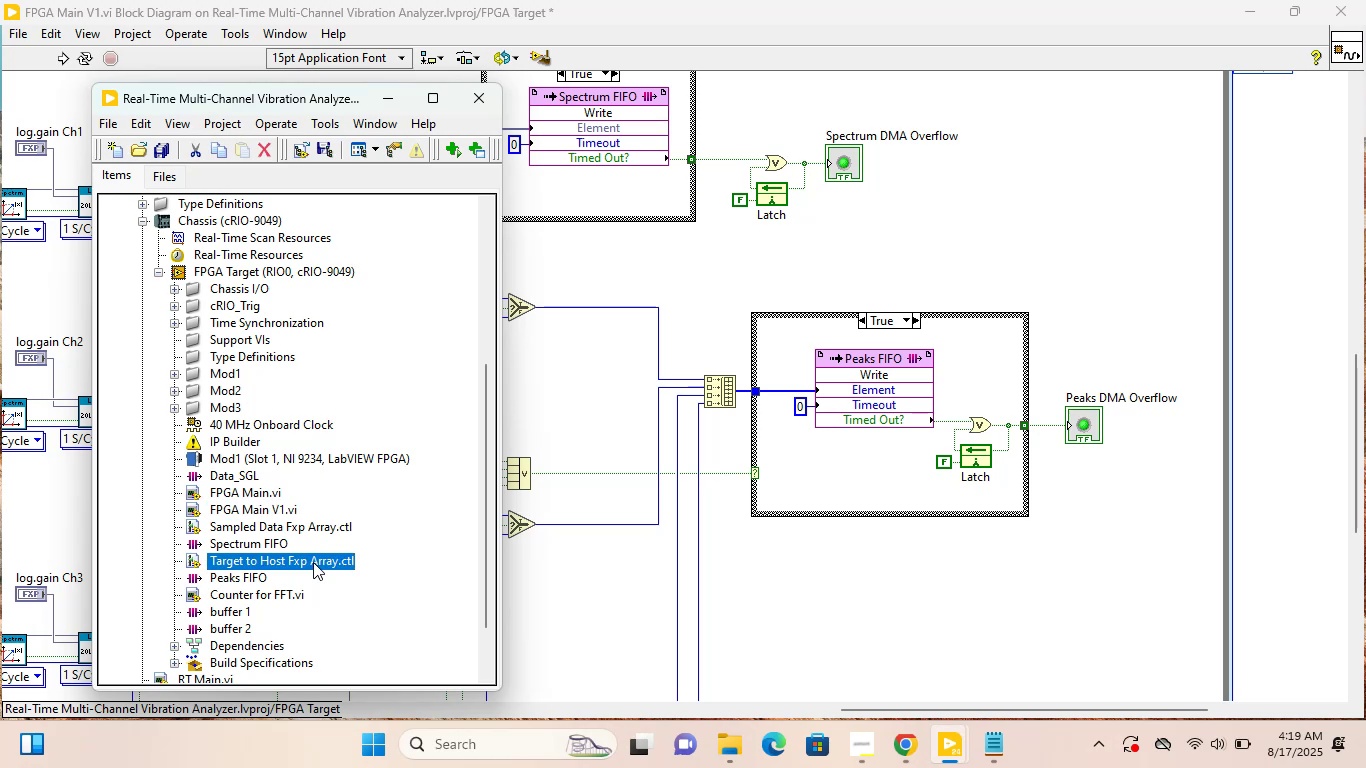 
left_click([320, 525])
 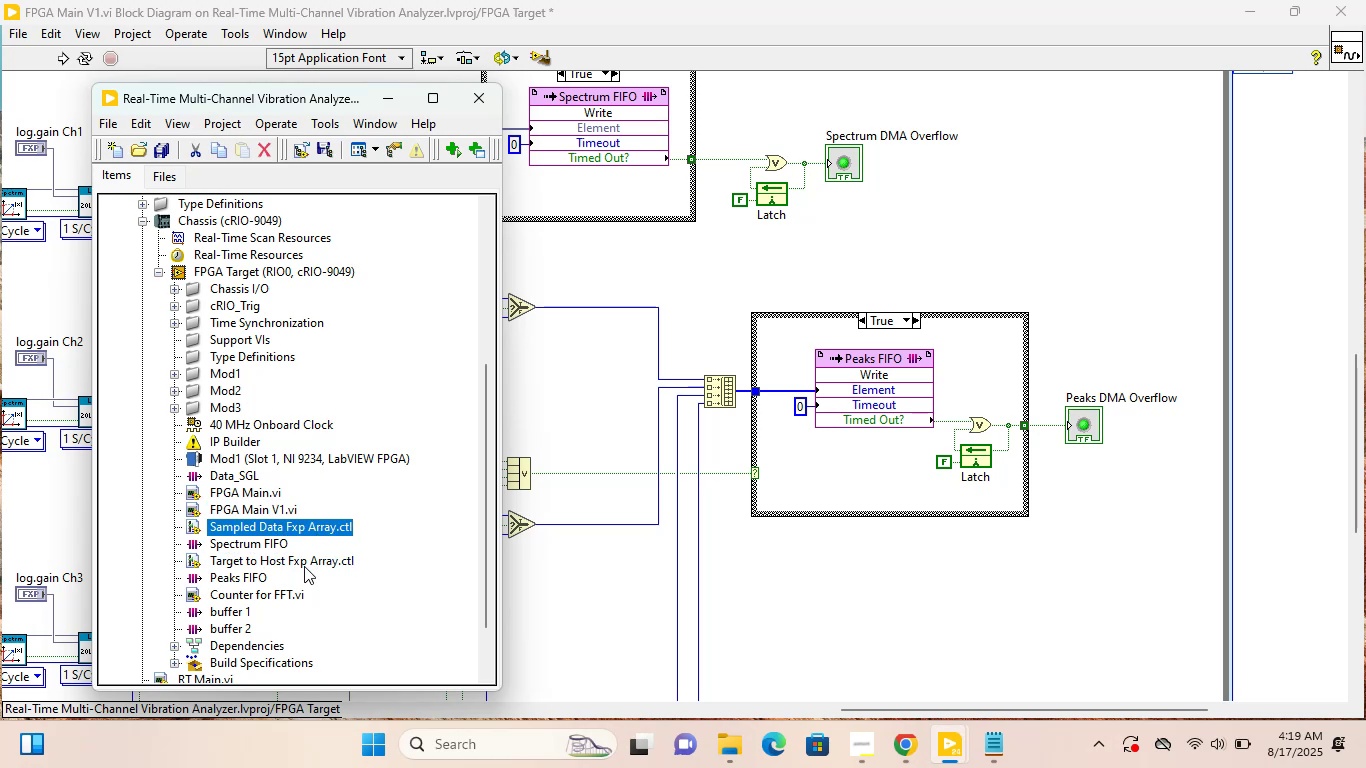 
double_click([304, 566])
 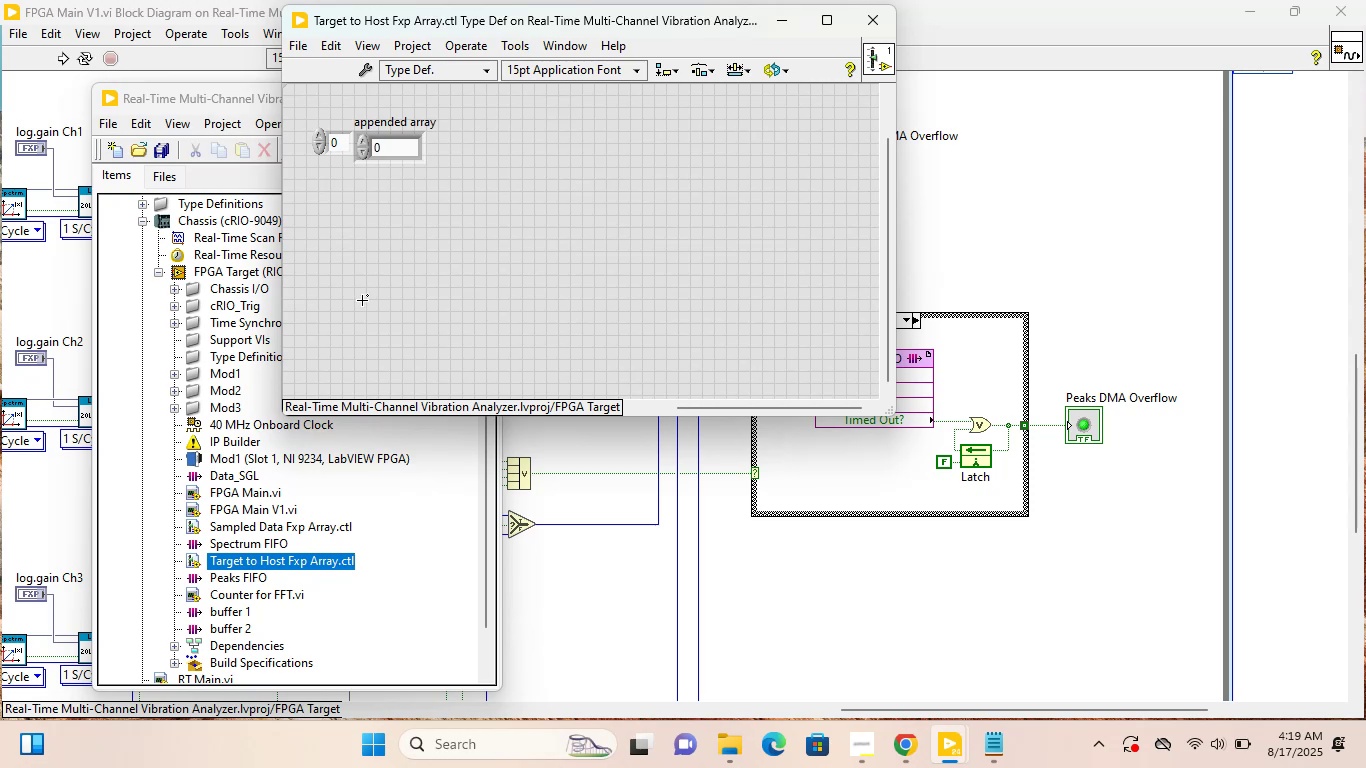 
left_click([407, 239])
 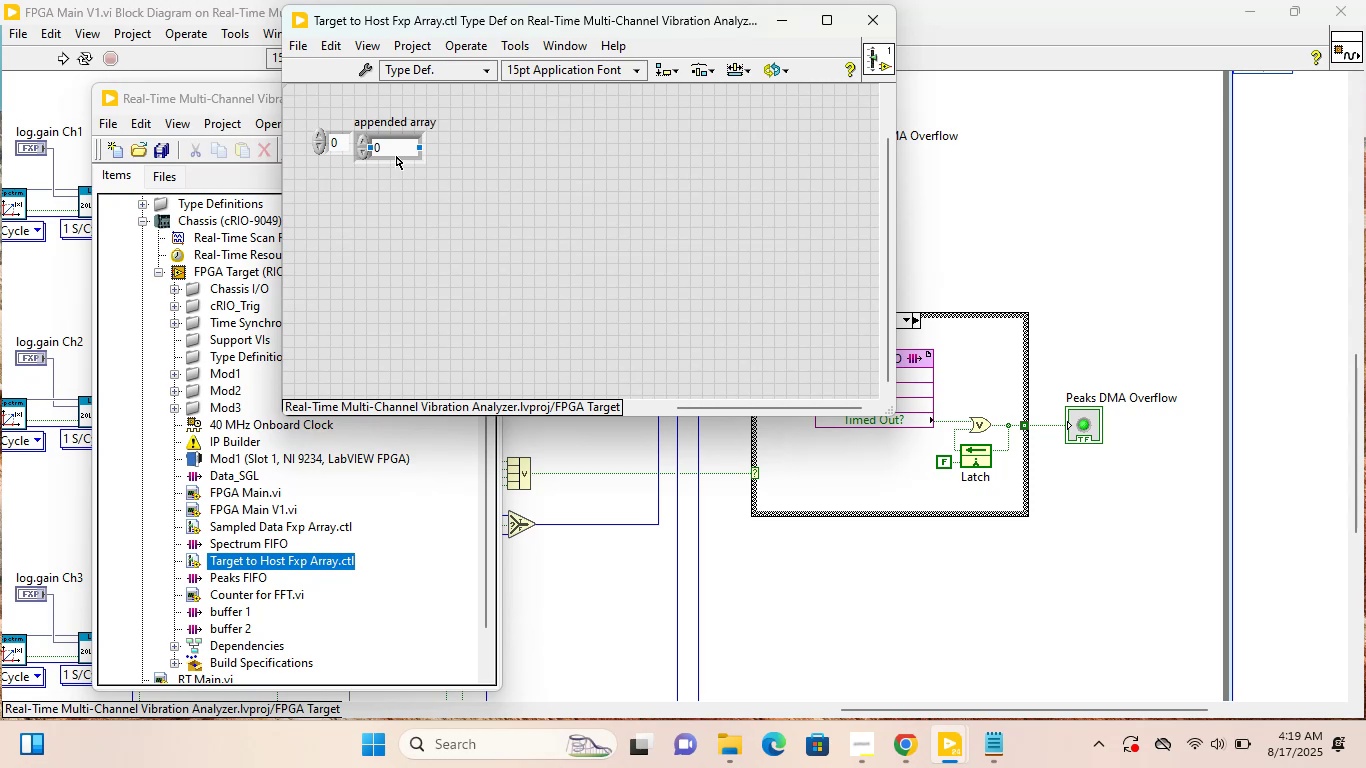 
left_click([396, 150])
 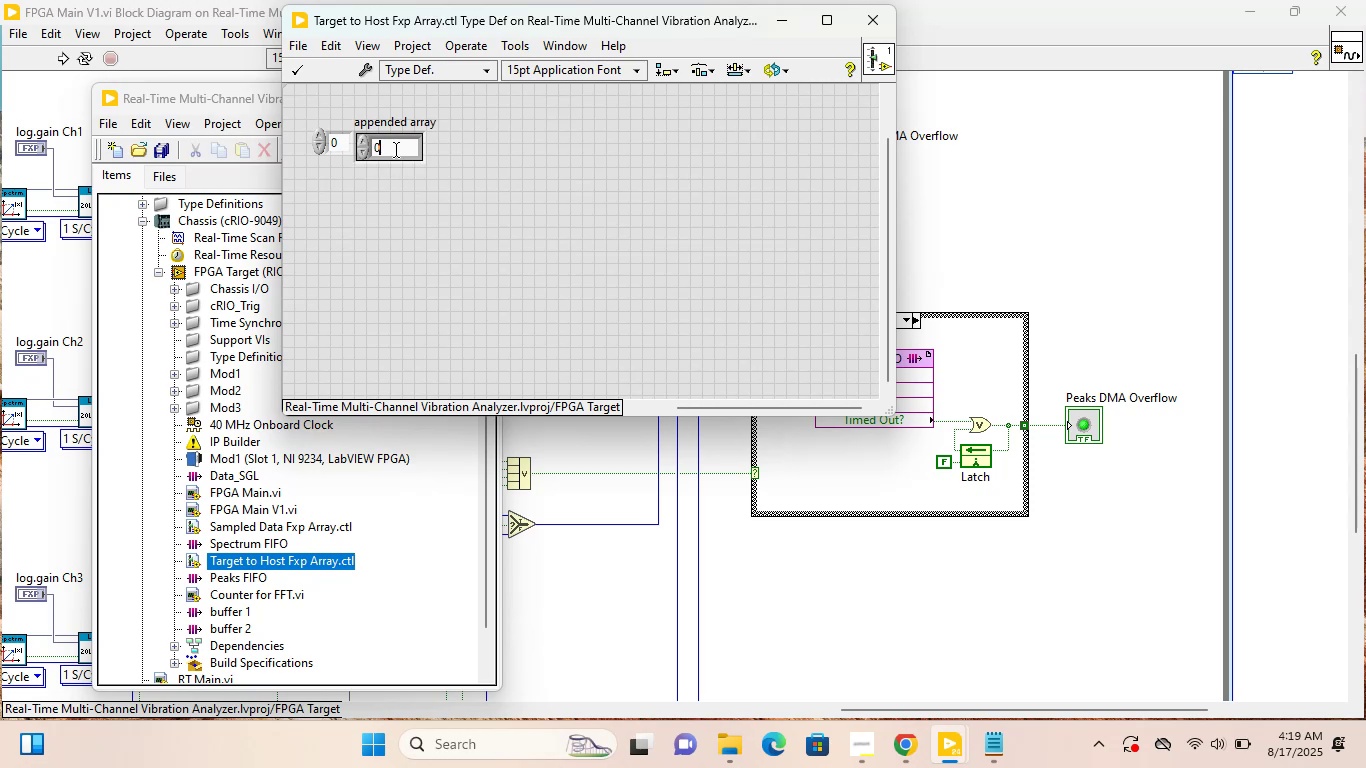 
right_click([396, 150])
 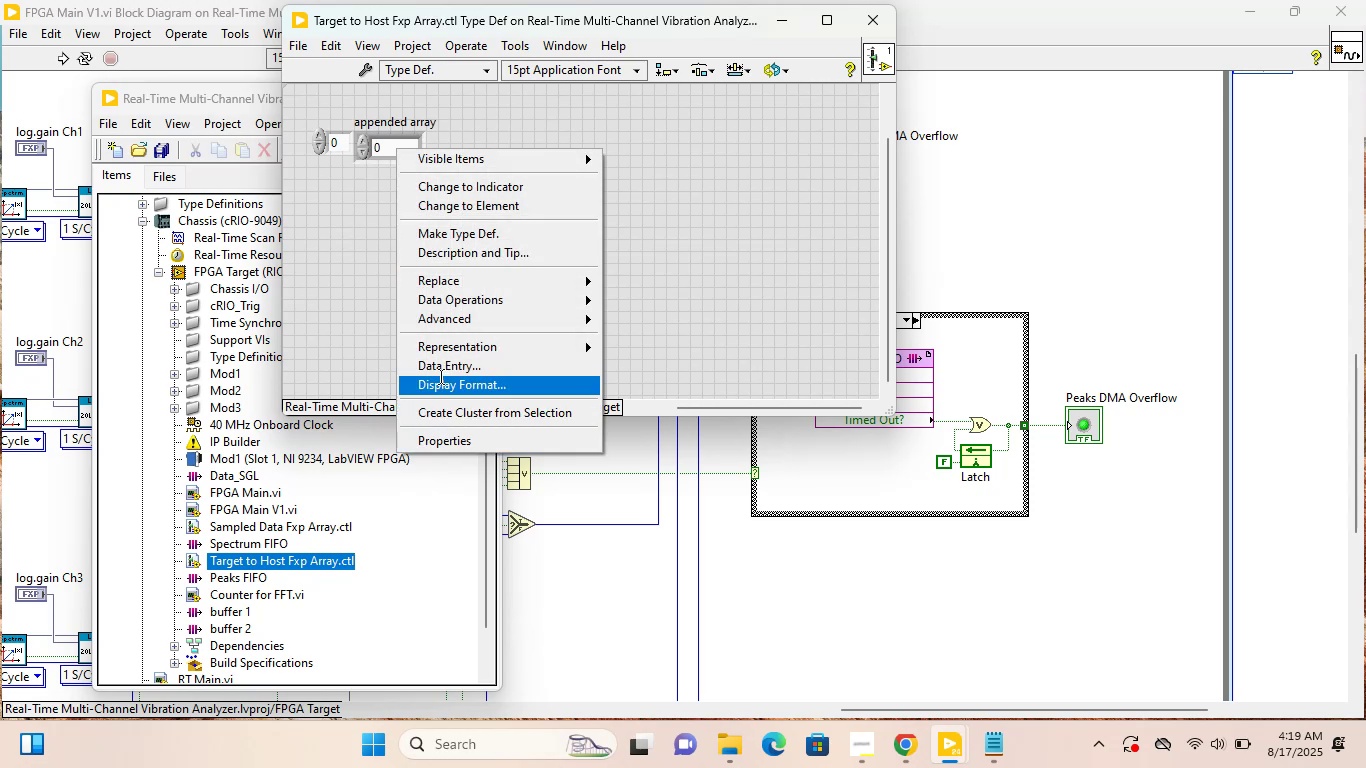 
left_click([443, 368])
 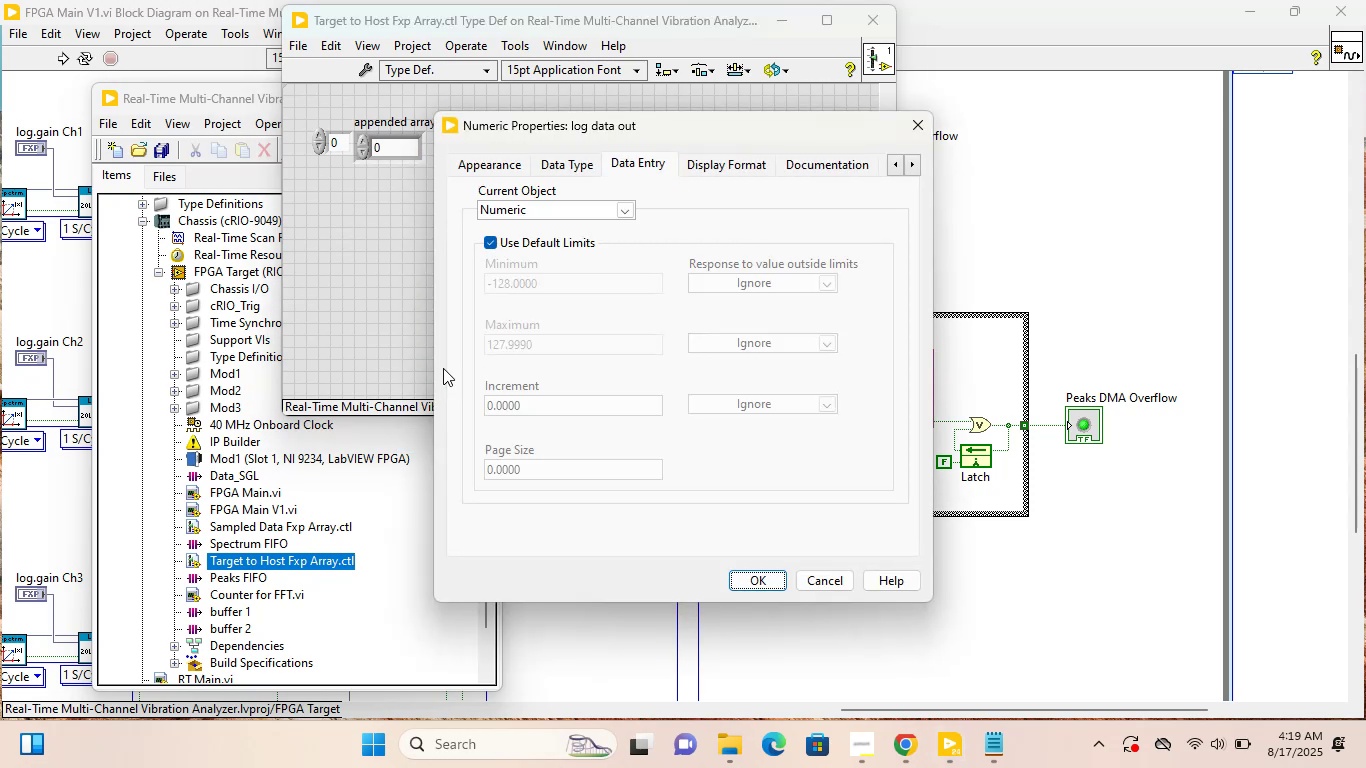 
left_click([572, 164])
 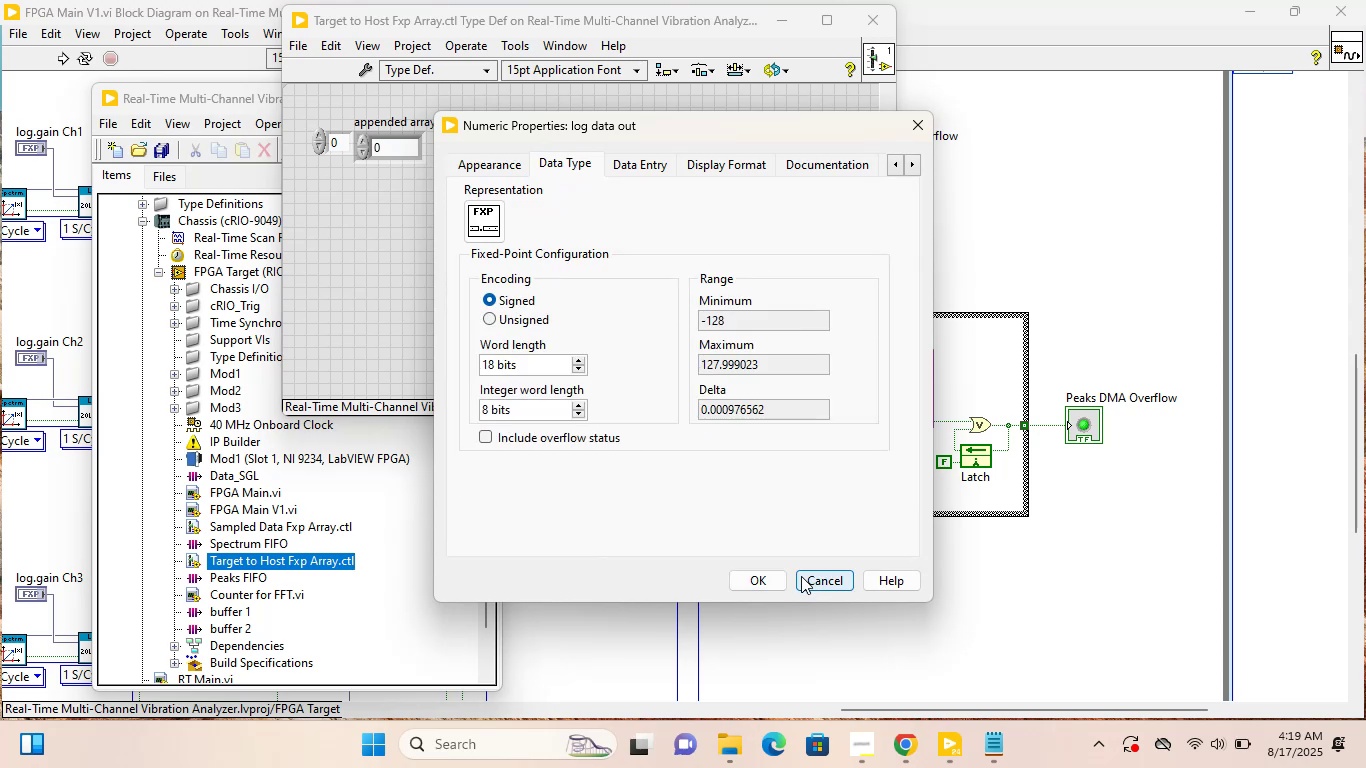 
wait(7.22)
 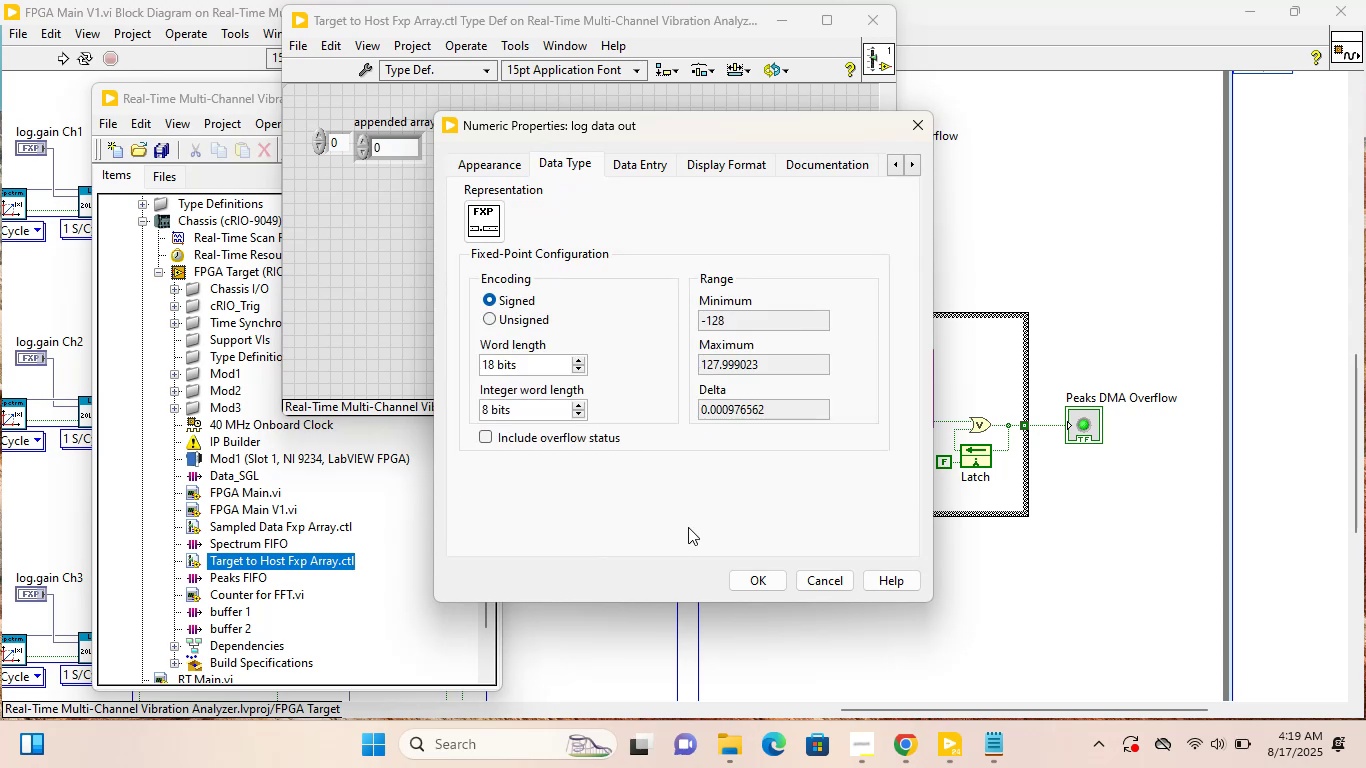 
left_click([801, 576])
 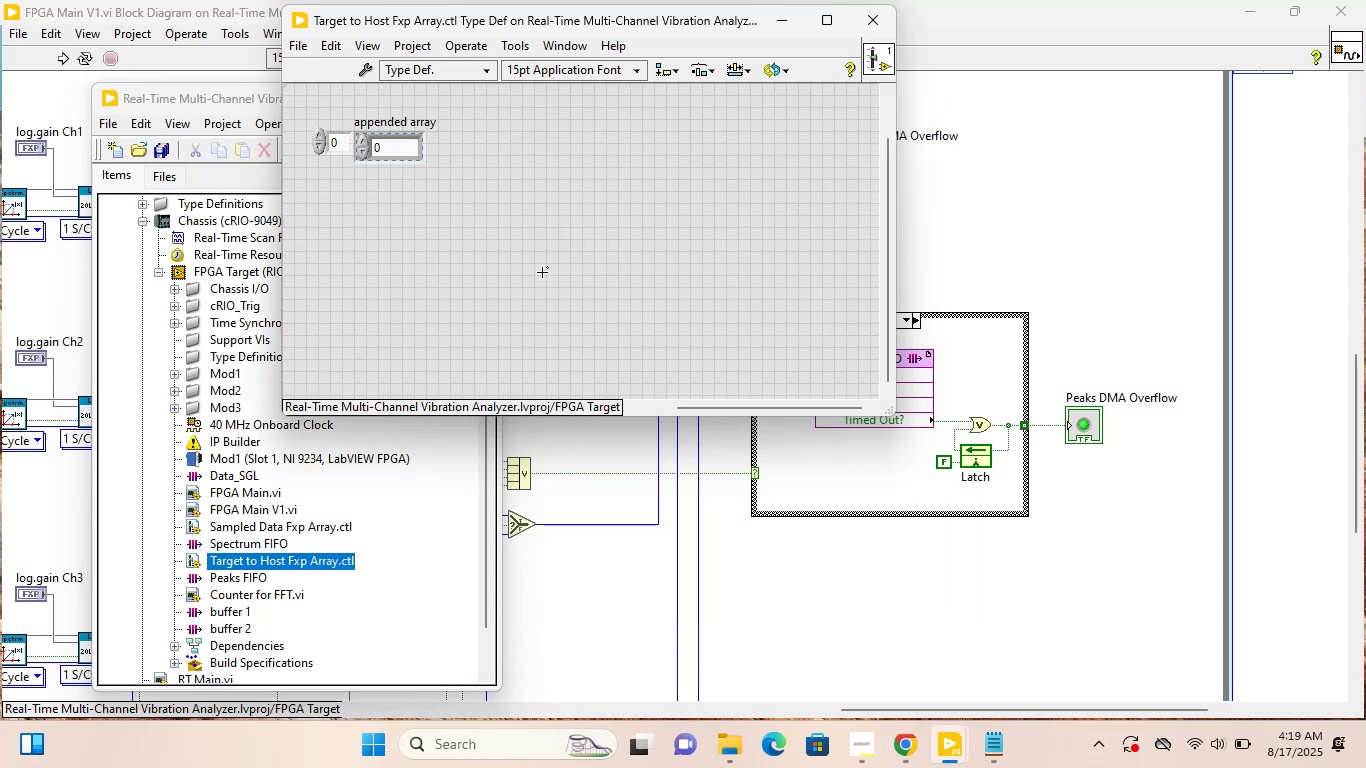 
left_click([541, 265])
 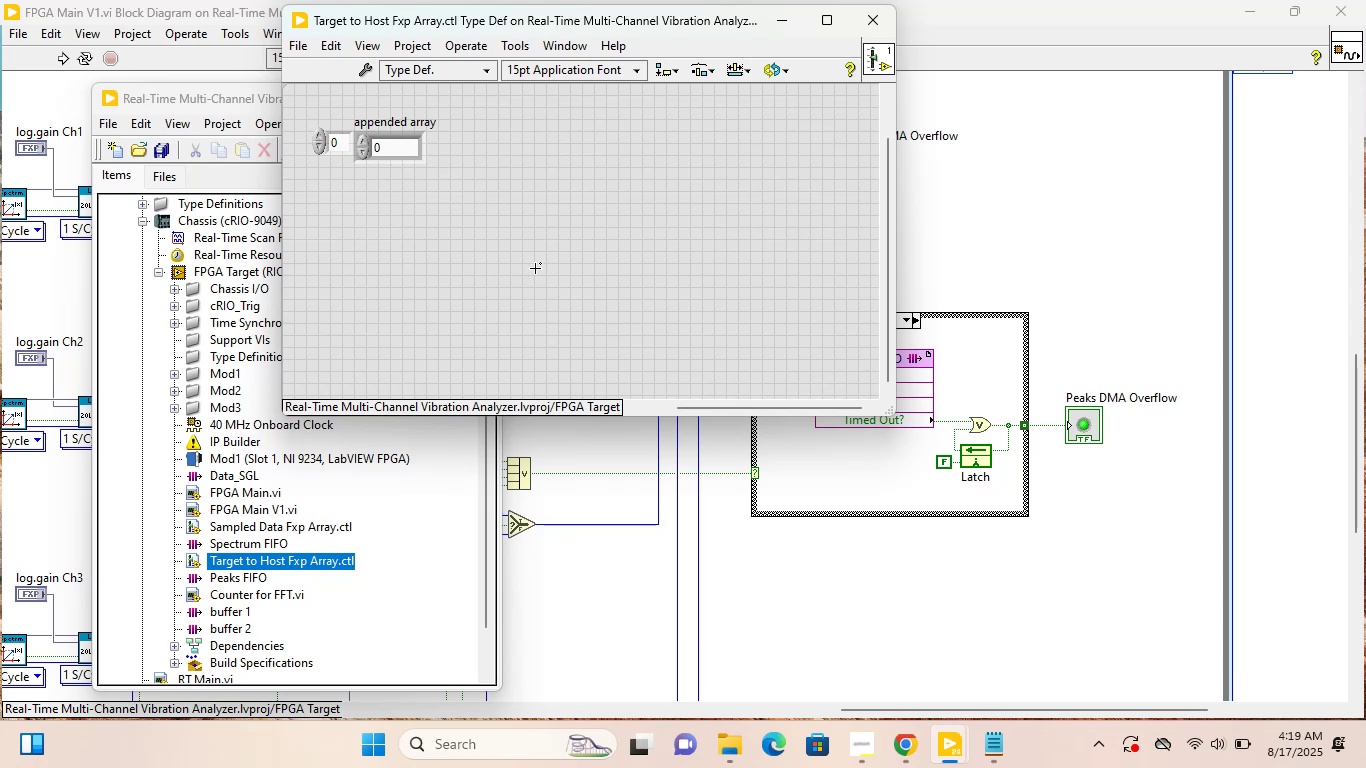 
wait(10.13)
 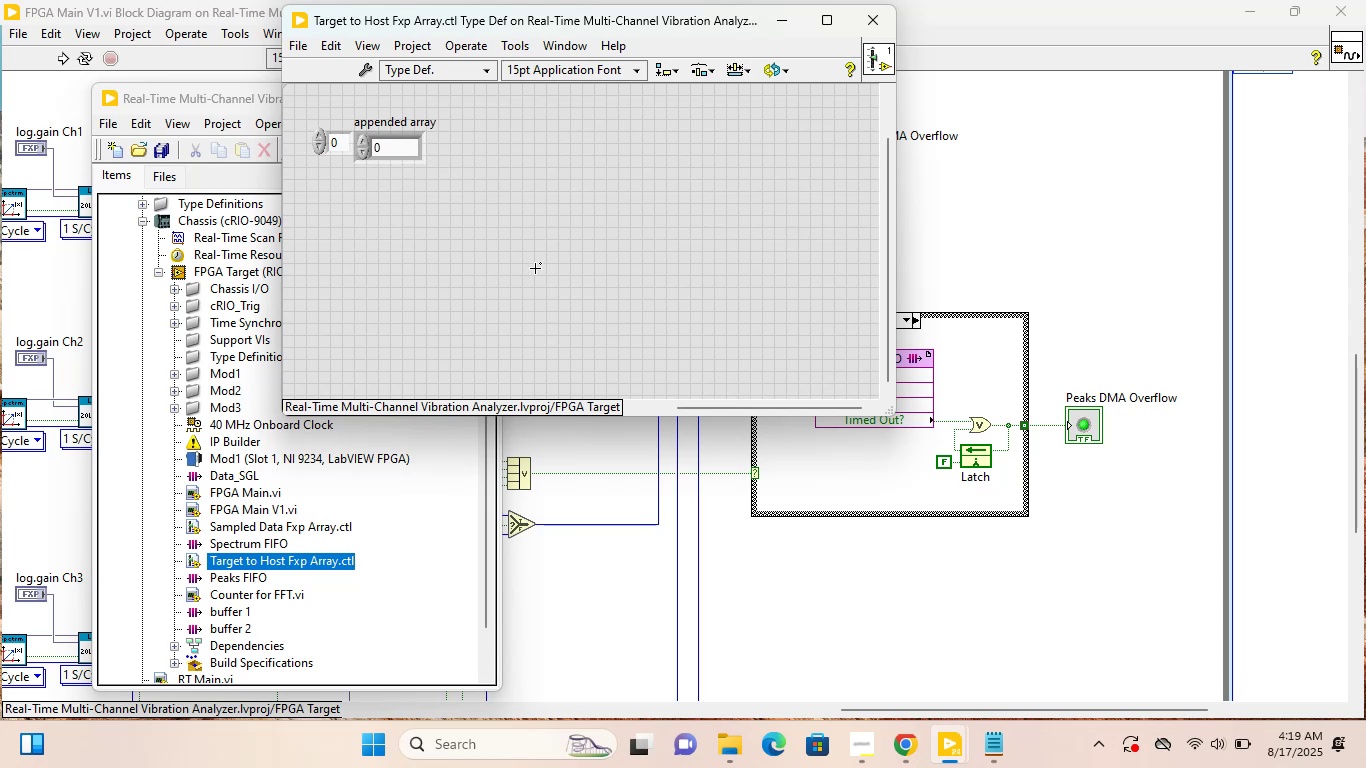 
left_click([498, 250])
 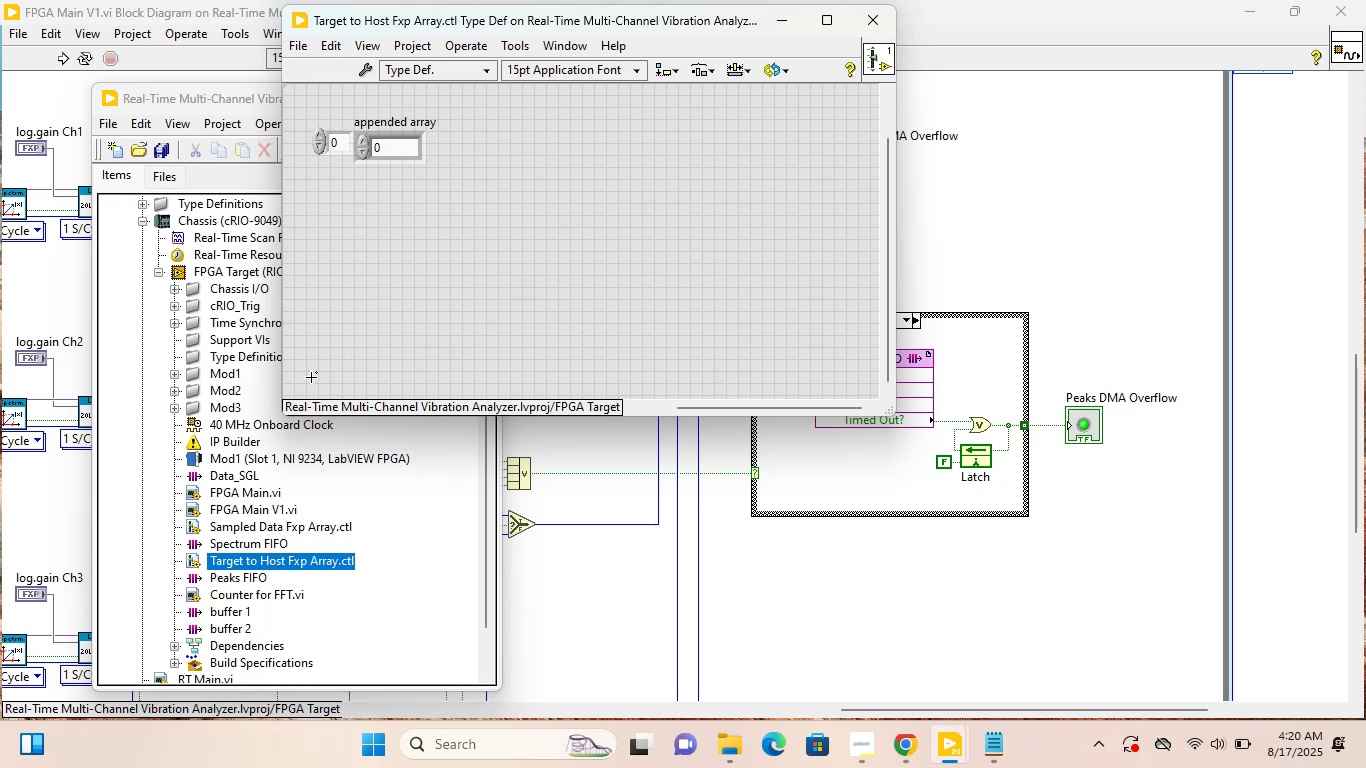 
wait(25.94)
 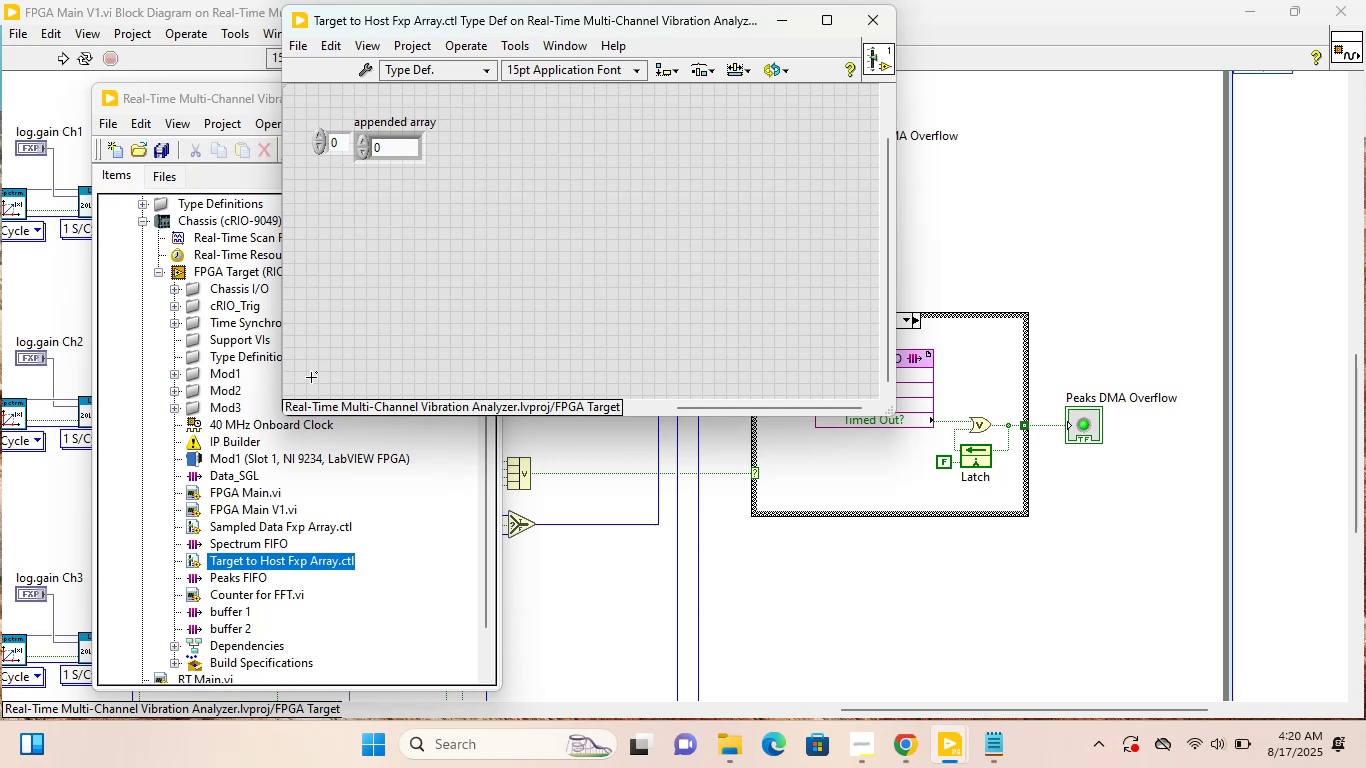 
left_click([513, 244])
 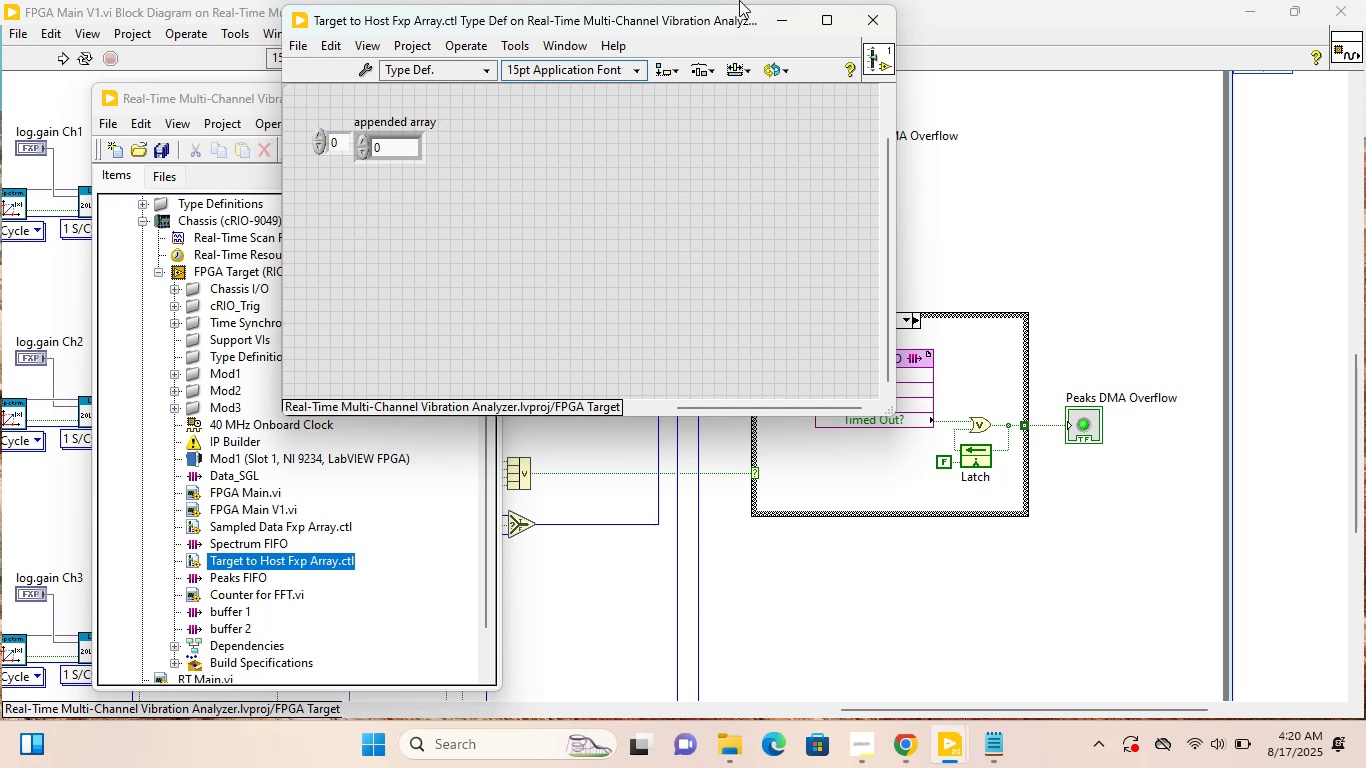 
left_click_drag(start_coordinate=[725, 21], to_coordinate=[817, 159])
 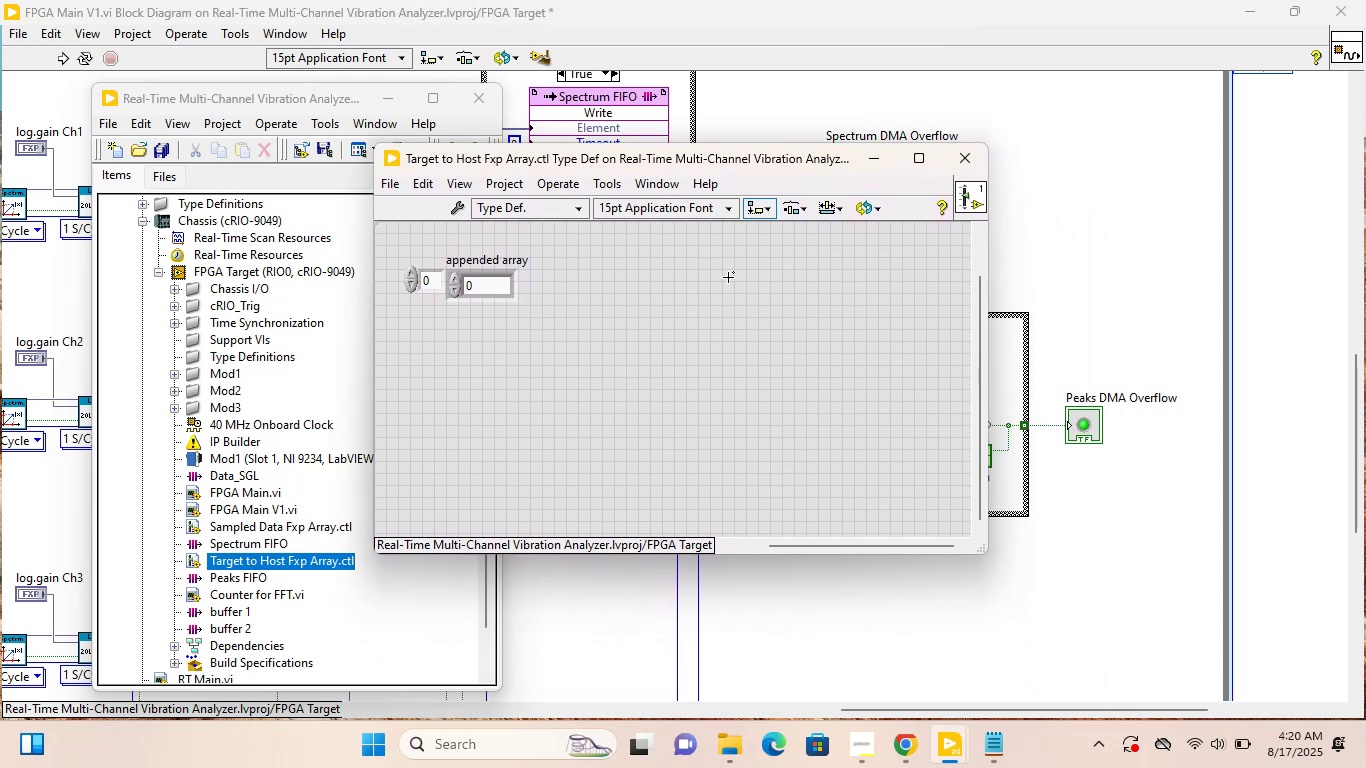 
left_click([772, 287])
 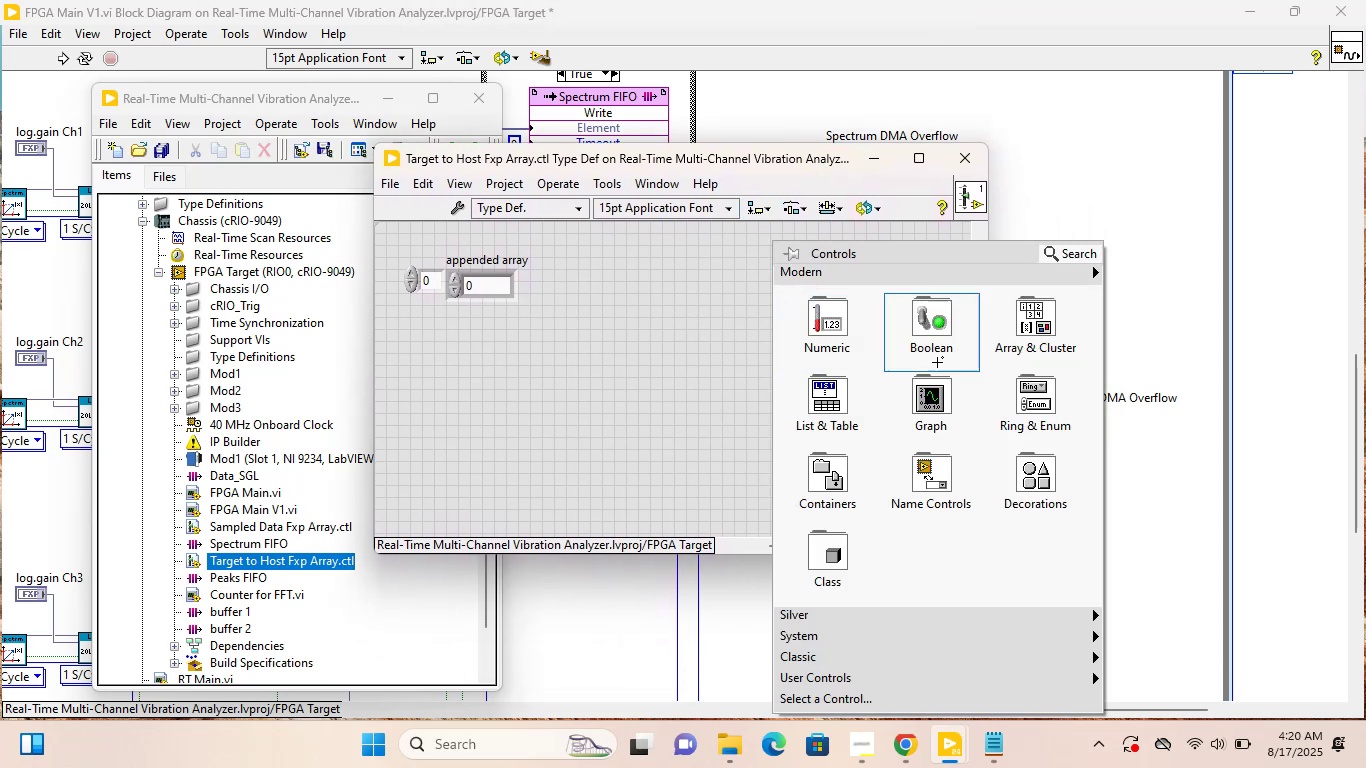 
mouse_move([1020, 360])
 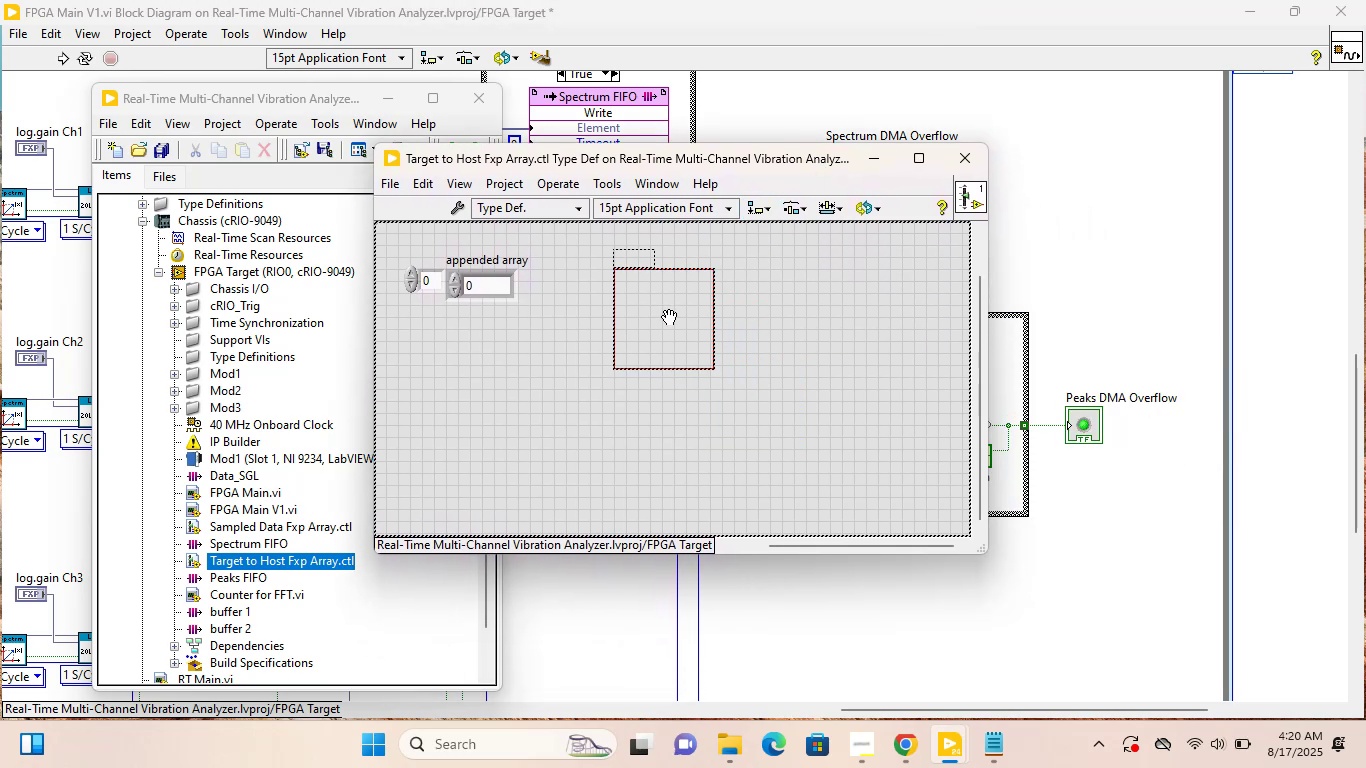 
left_click([669, 318])
 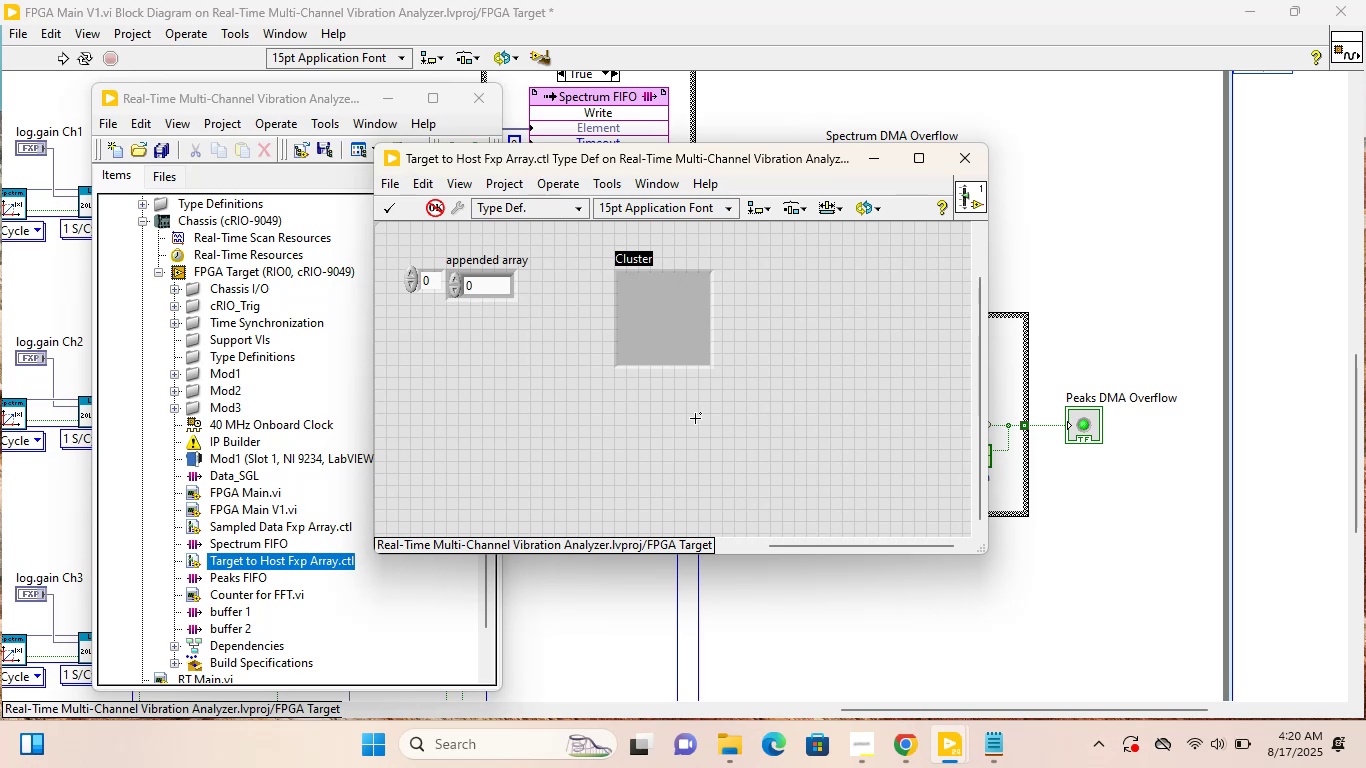 
wait(6.6)
 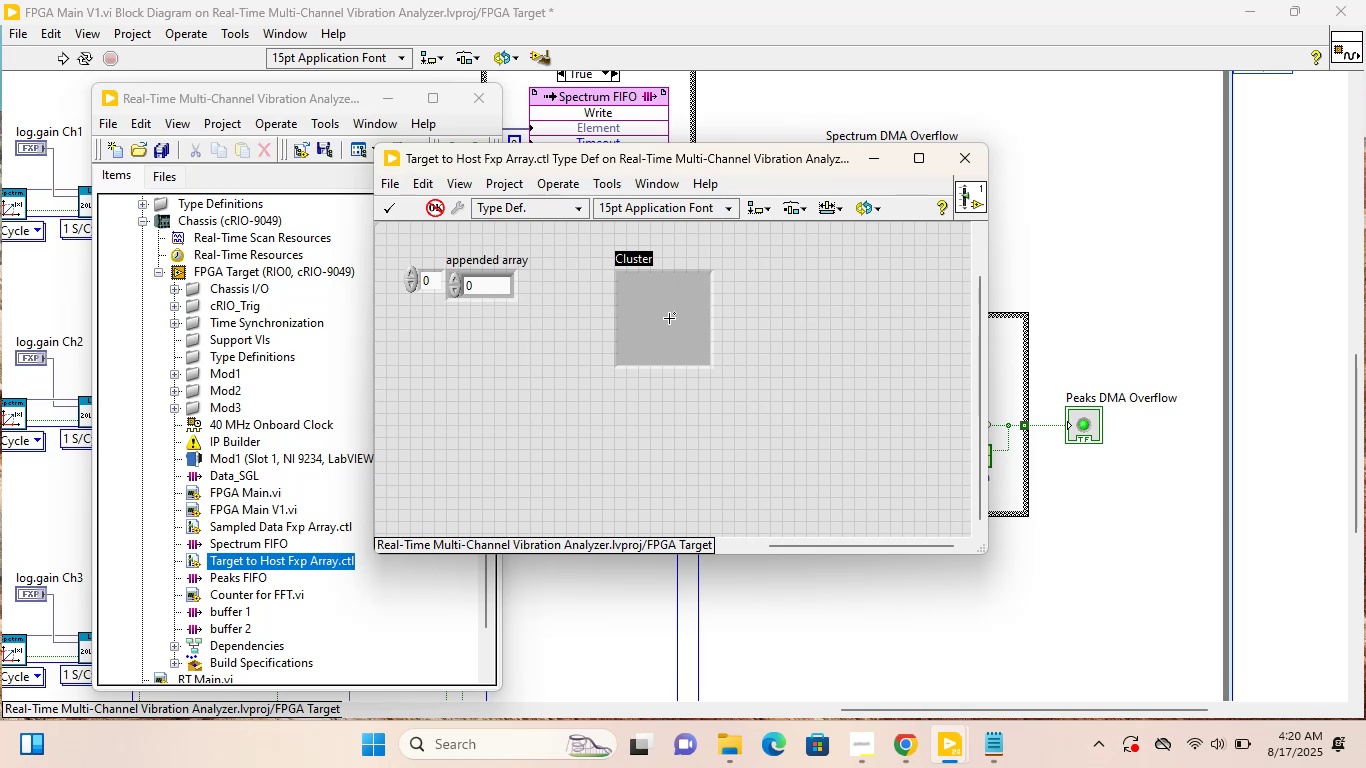 
left_click([695, 418])
 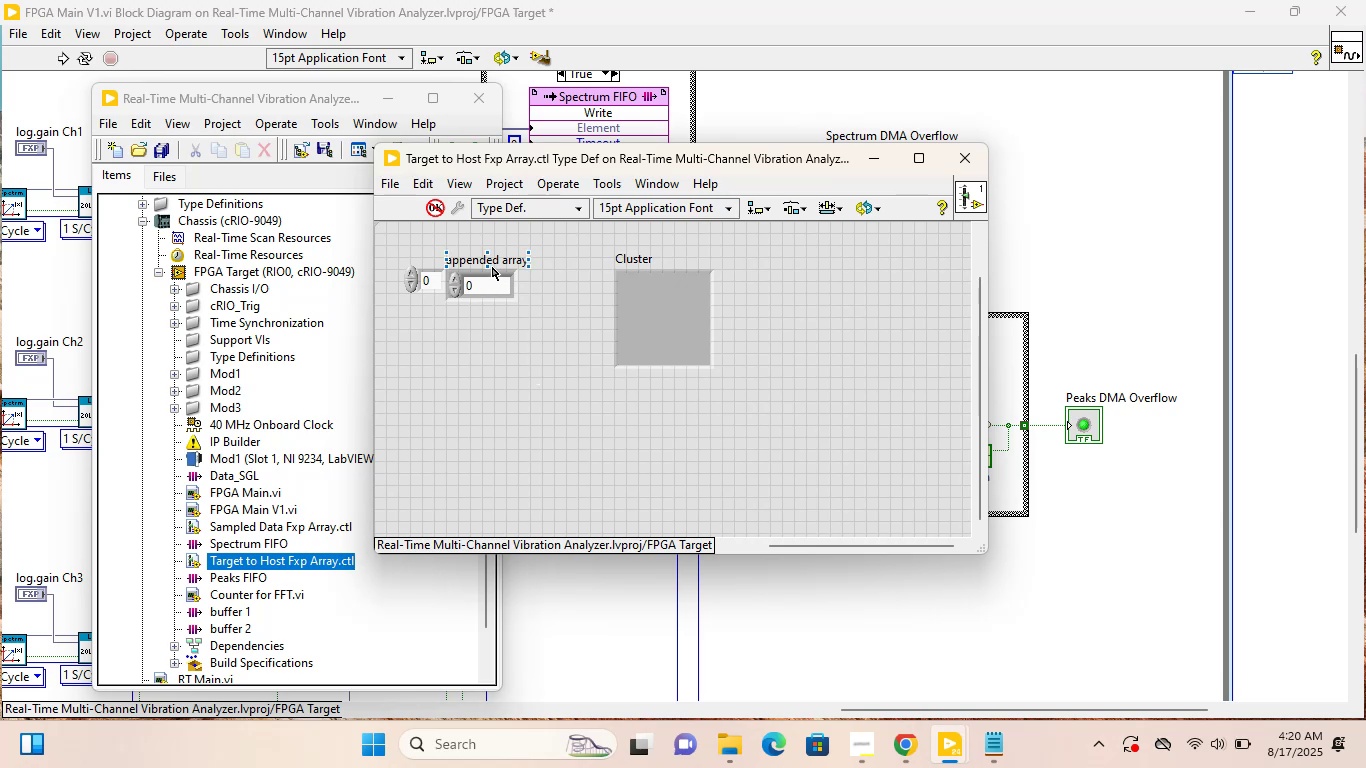 
left_click([492, 273])
 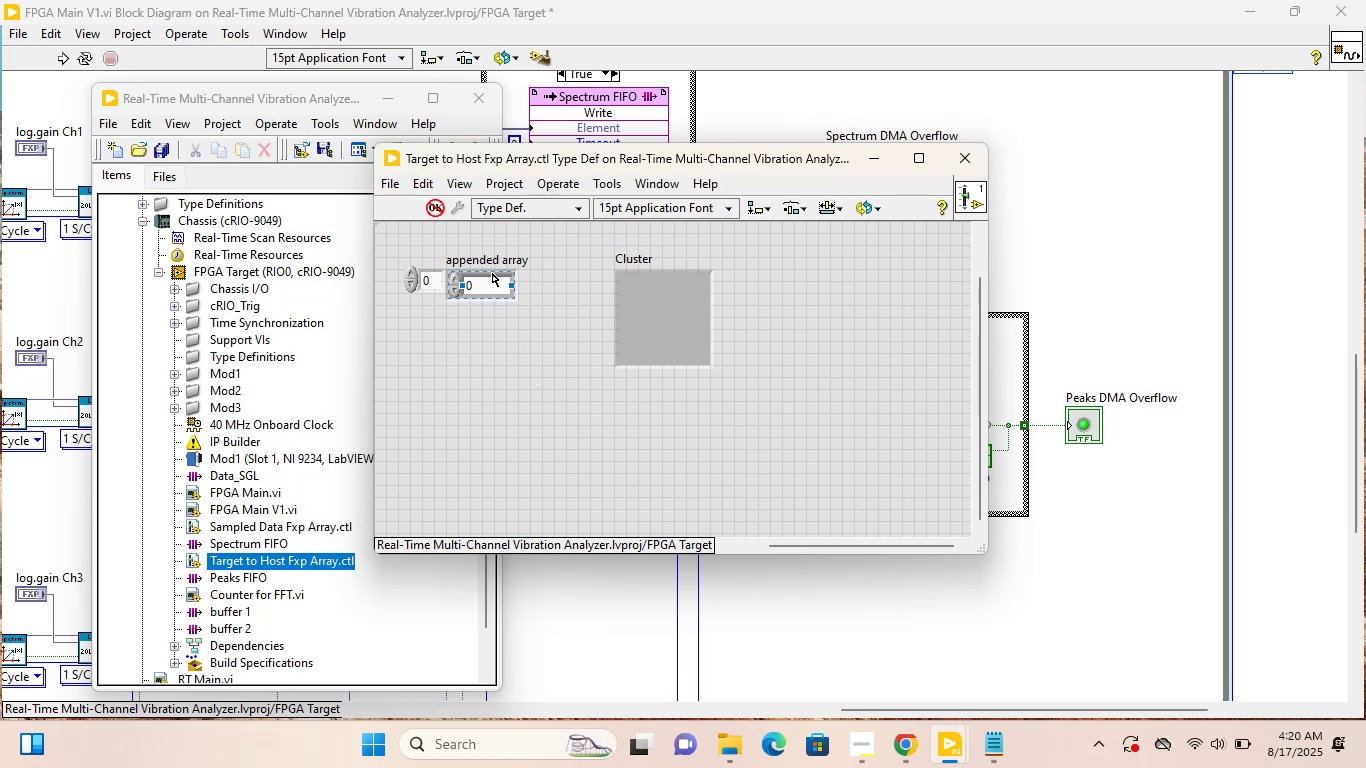 
hold_key(key=ControlLeft, duration=1.21)
left_click_drag(start_coordinate=[492, 273], to_coordinate=[660, 302])
 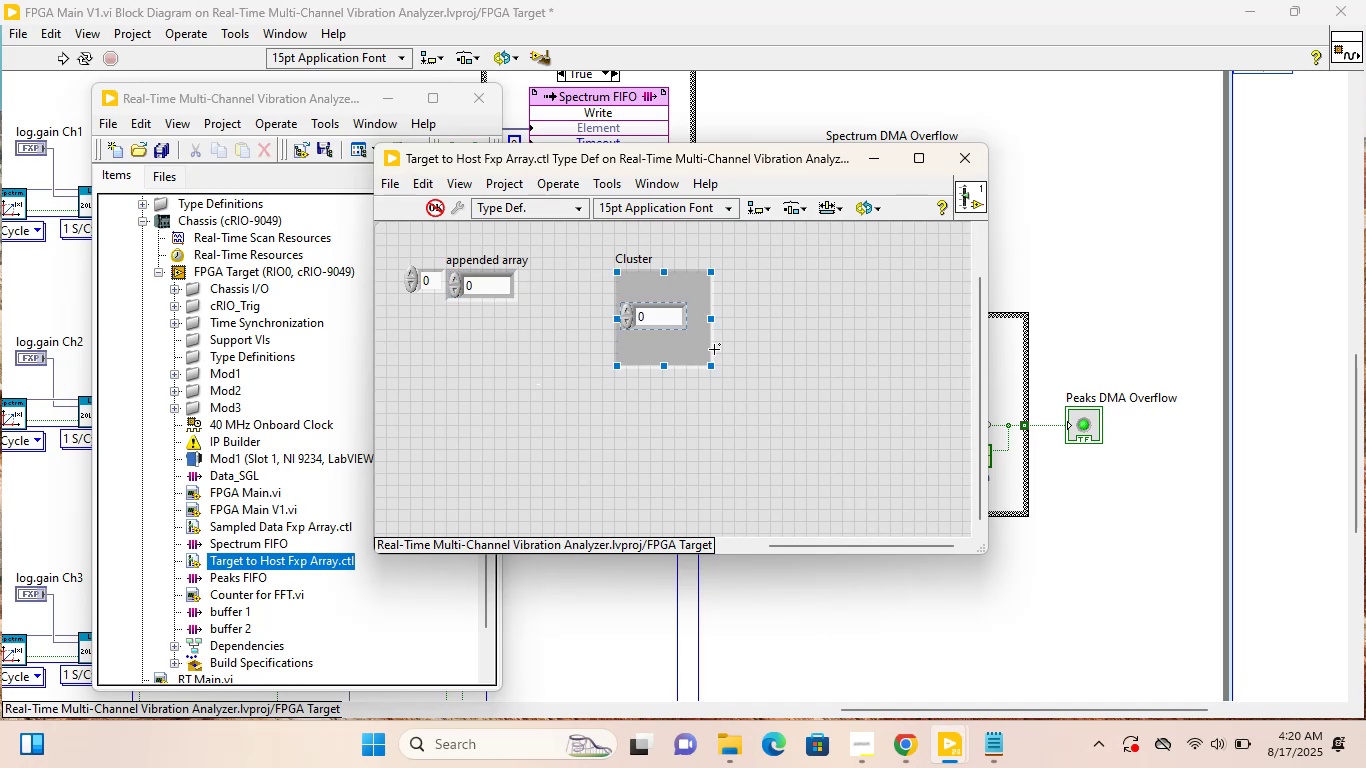 
left_click([722, 351])
 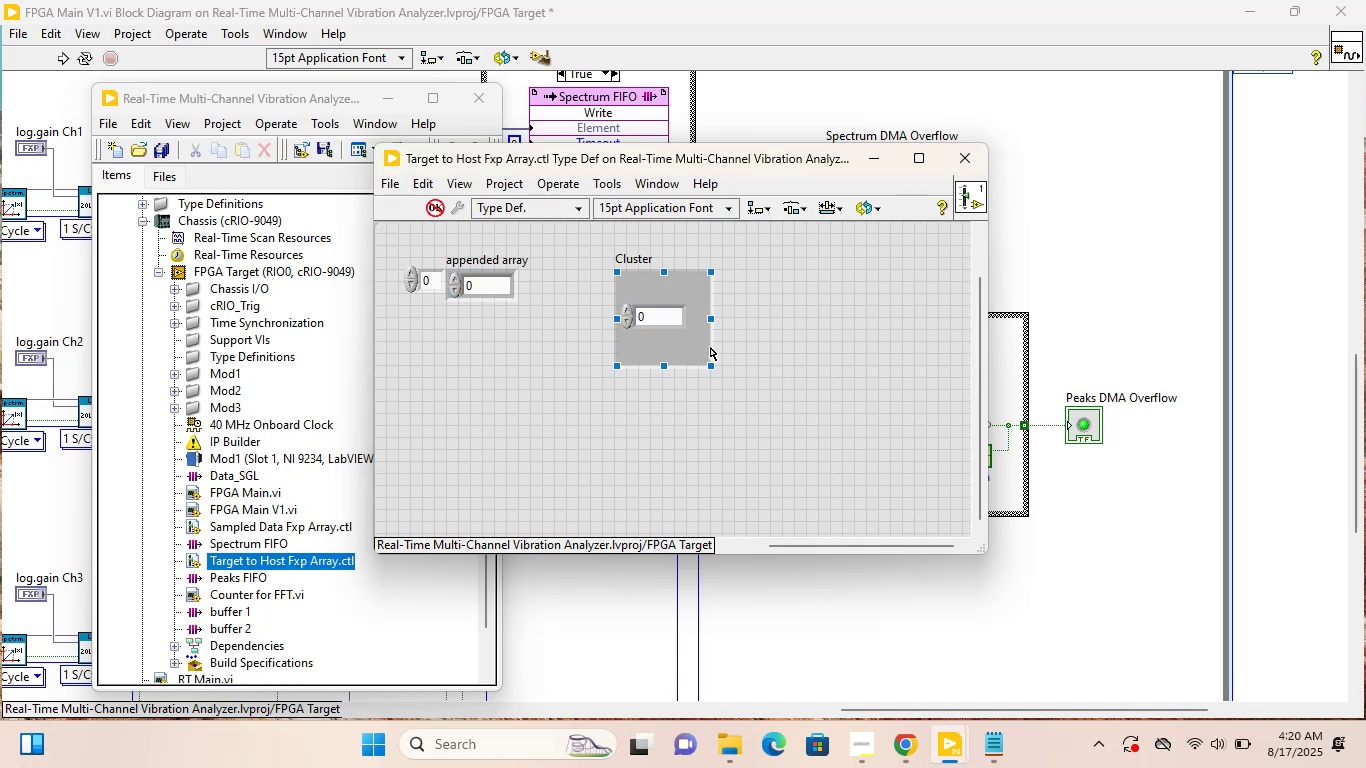 
left_click([710, 347])
 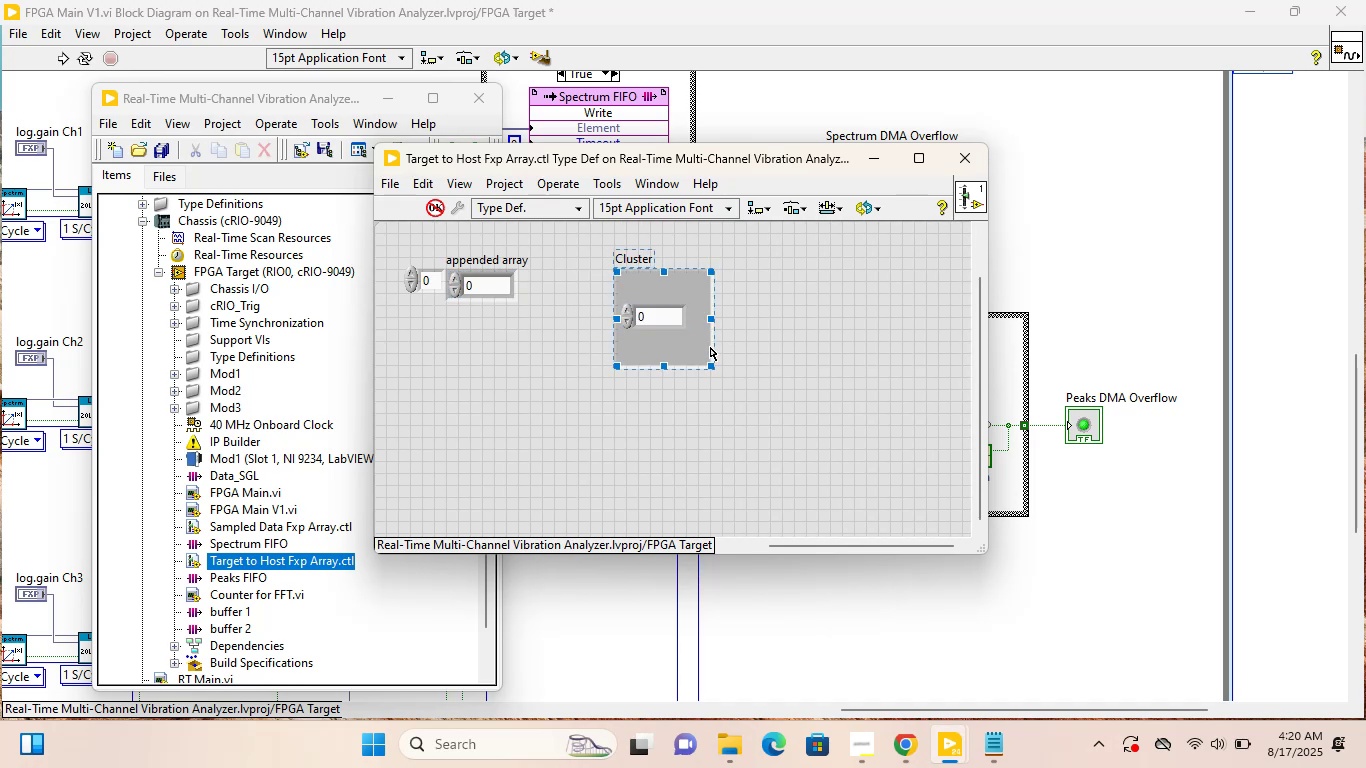 
right_click([710, 347])
 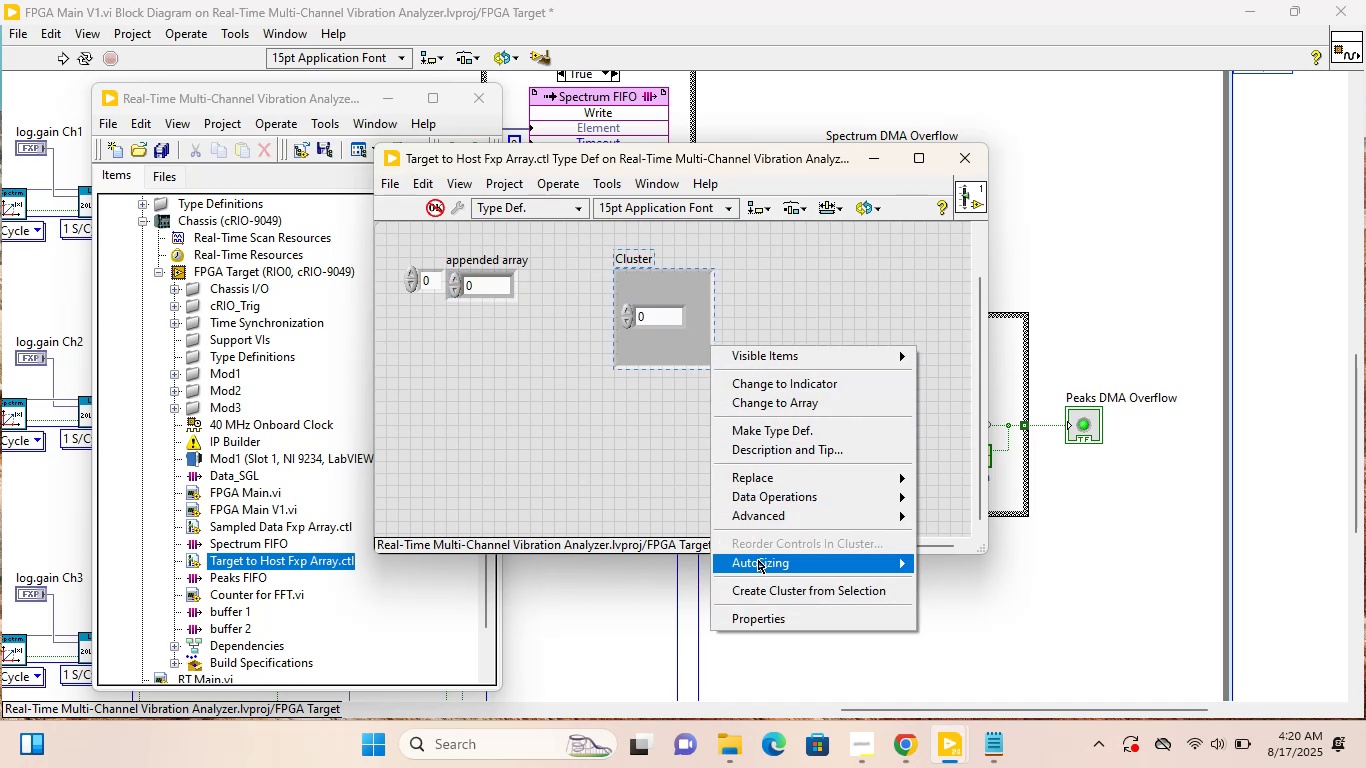 
left_click([758, 564])
 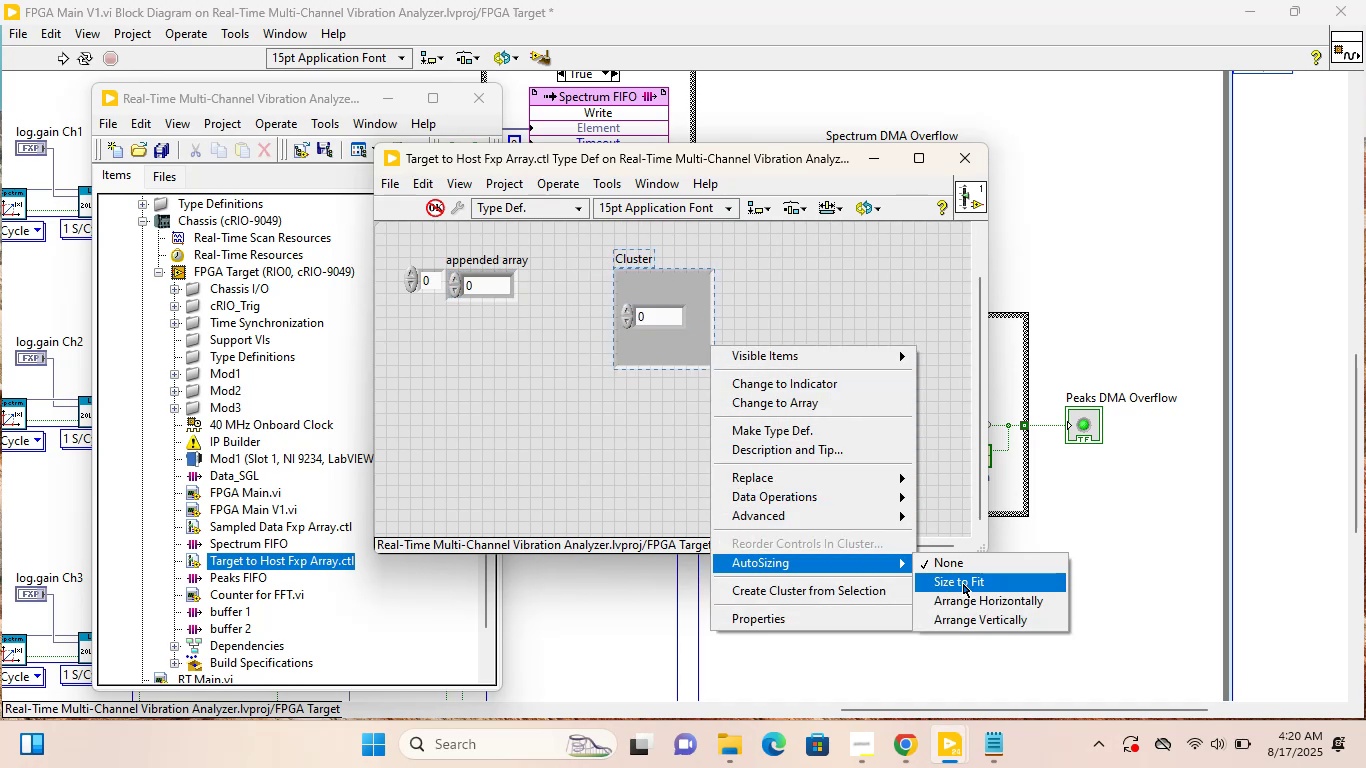 
left_click([963, 584])
 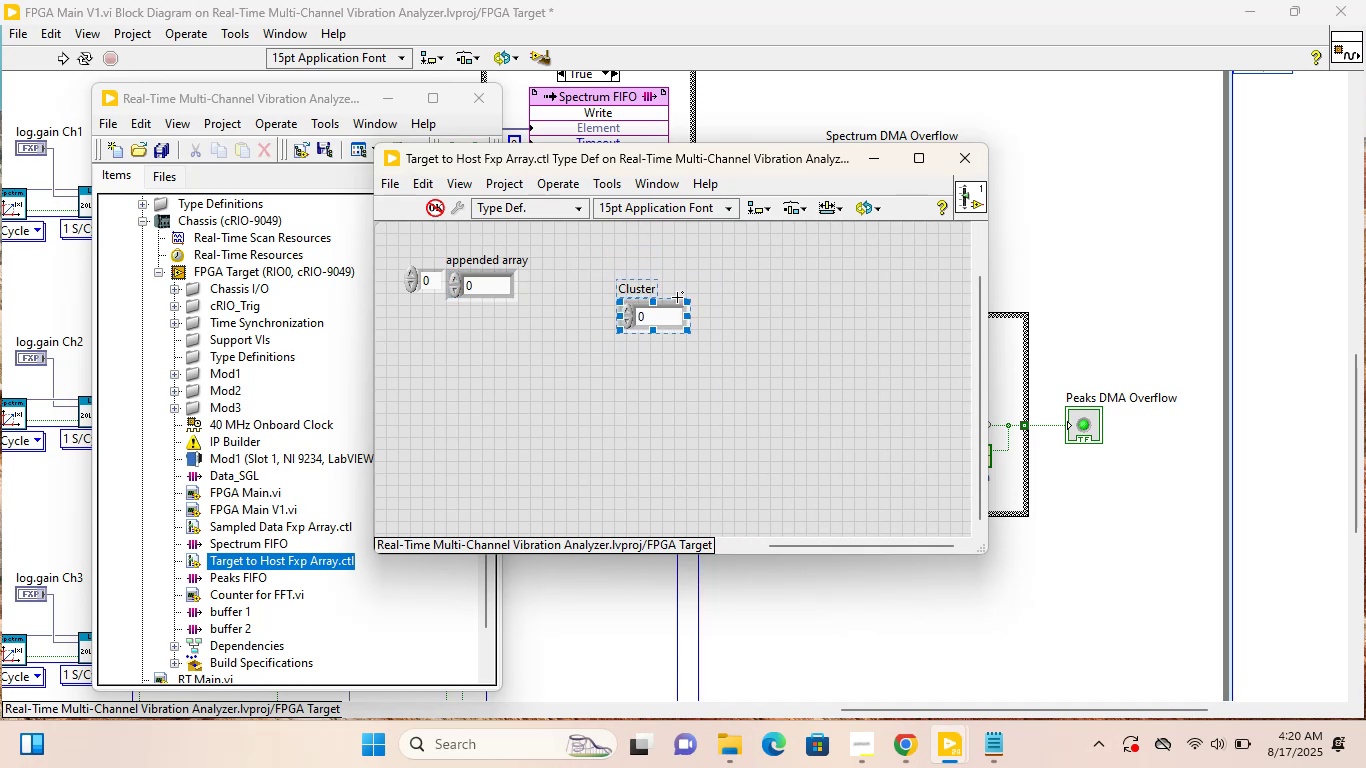 
right_click([677, 300])
 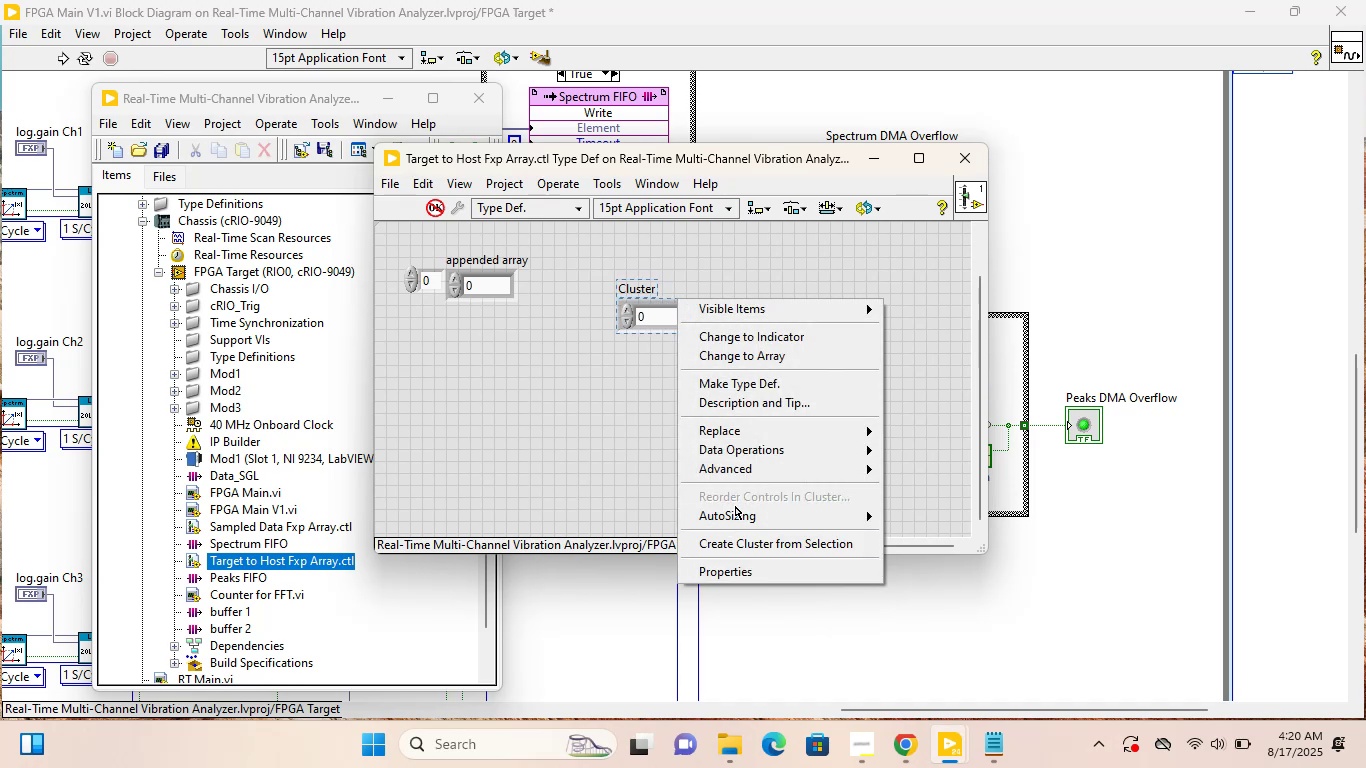 
left_click([743, 512])
 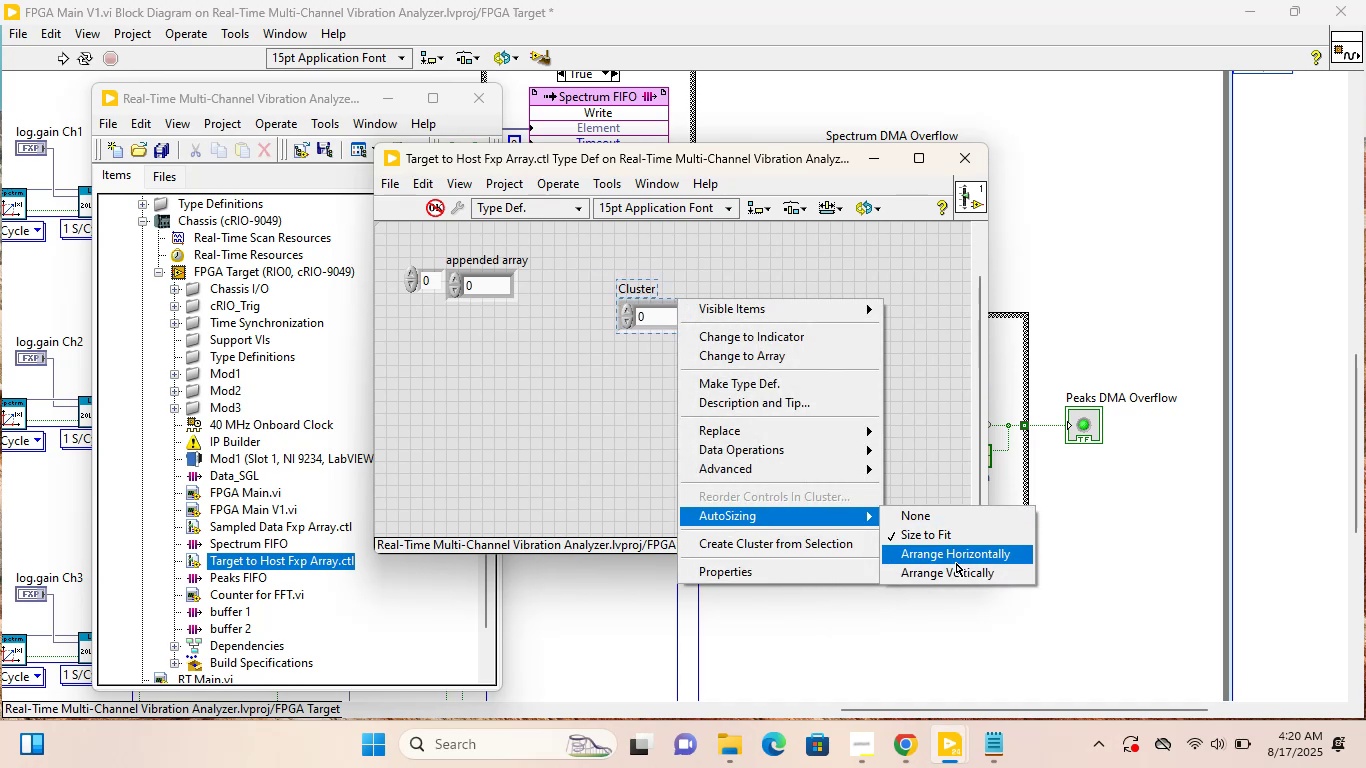 
left_click([956, 567])
 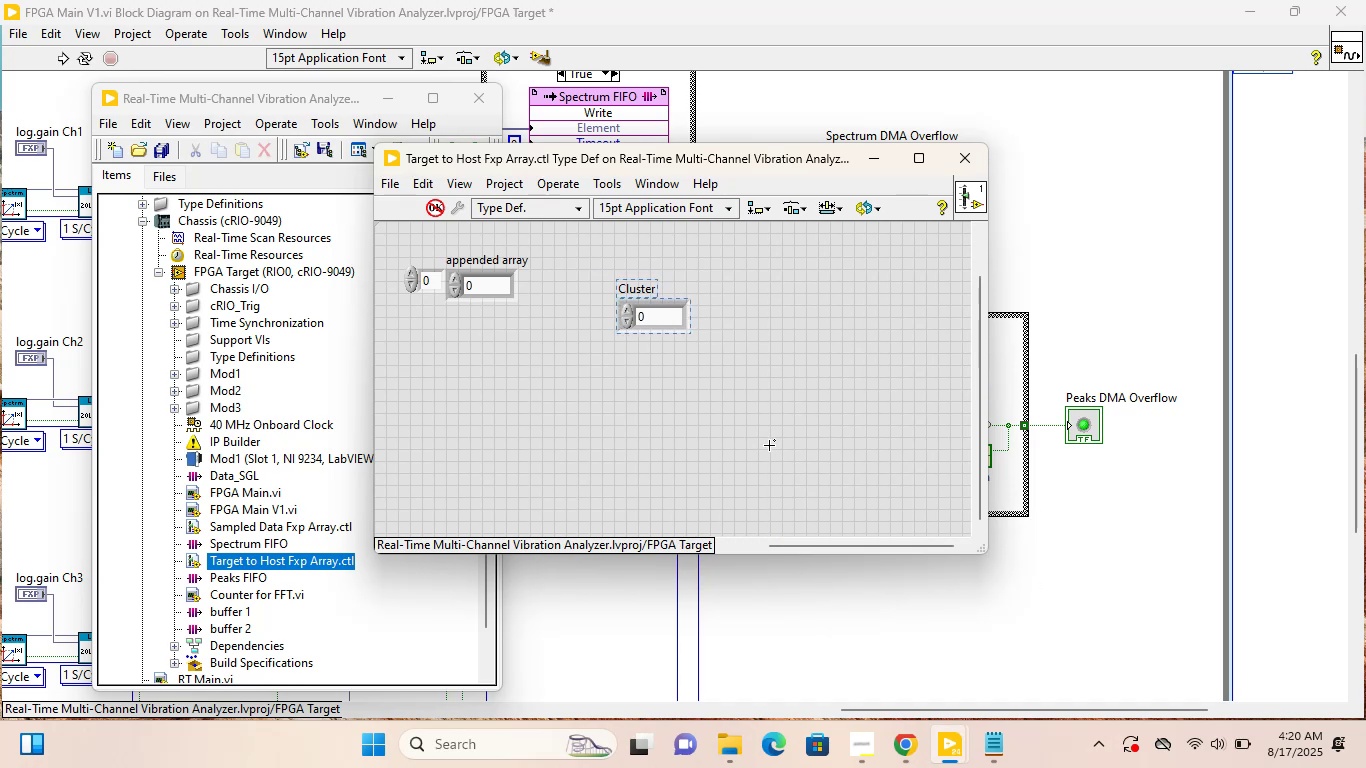 
left_click([767, 443])
 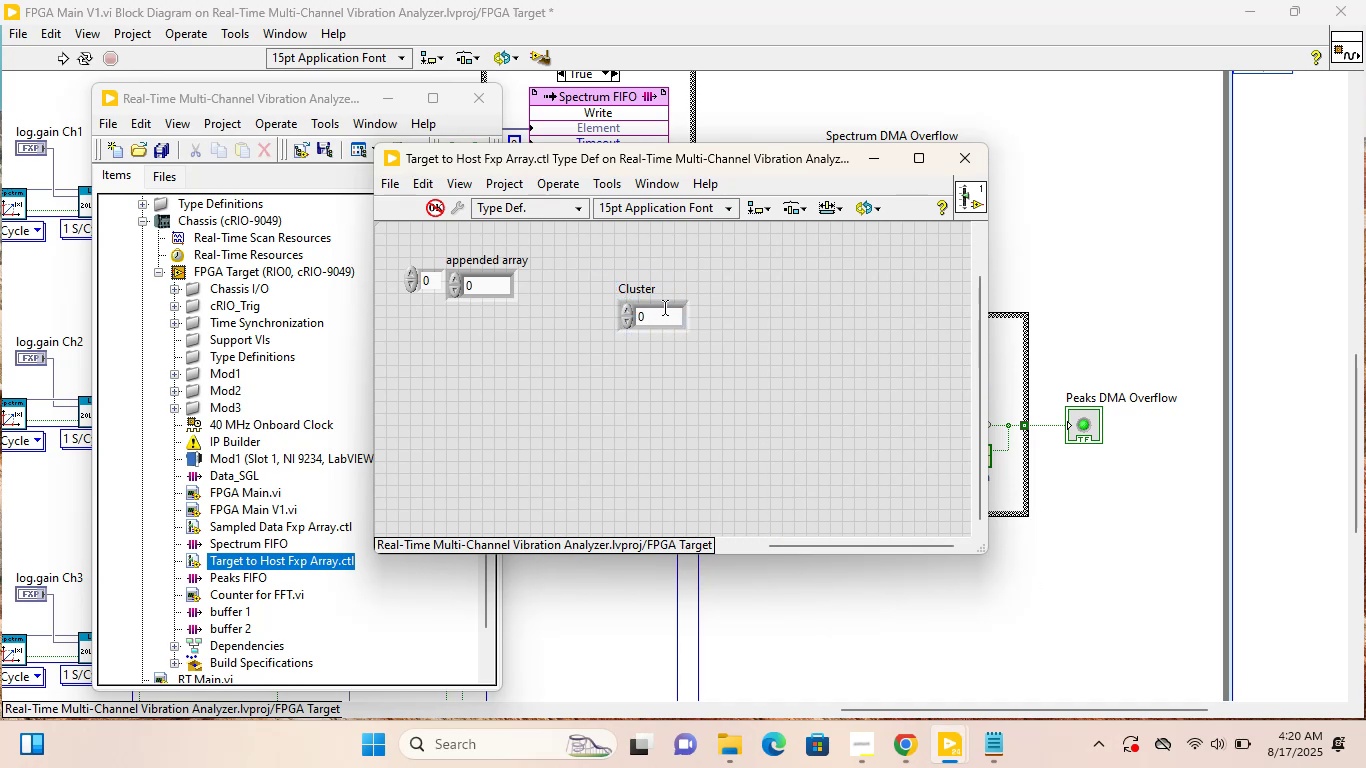 
left_click([669, 305])
 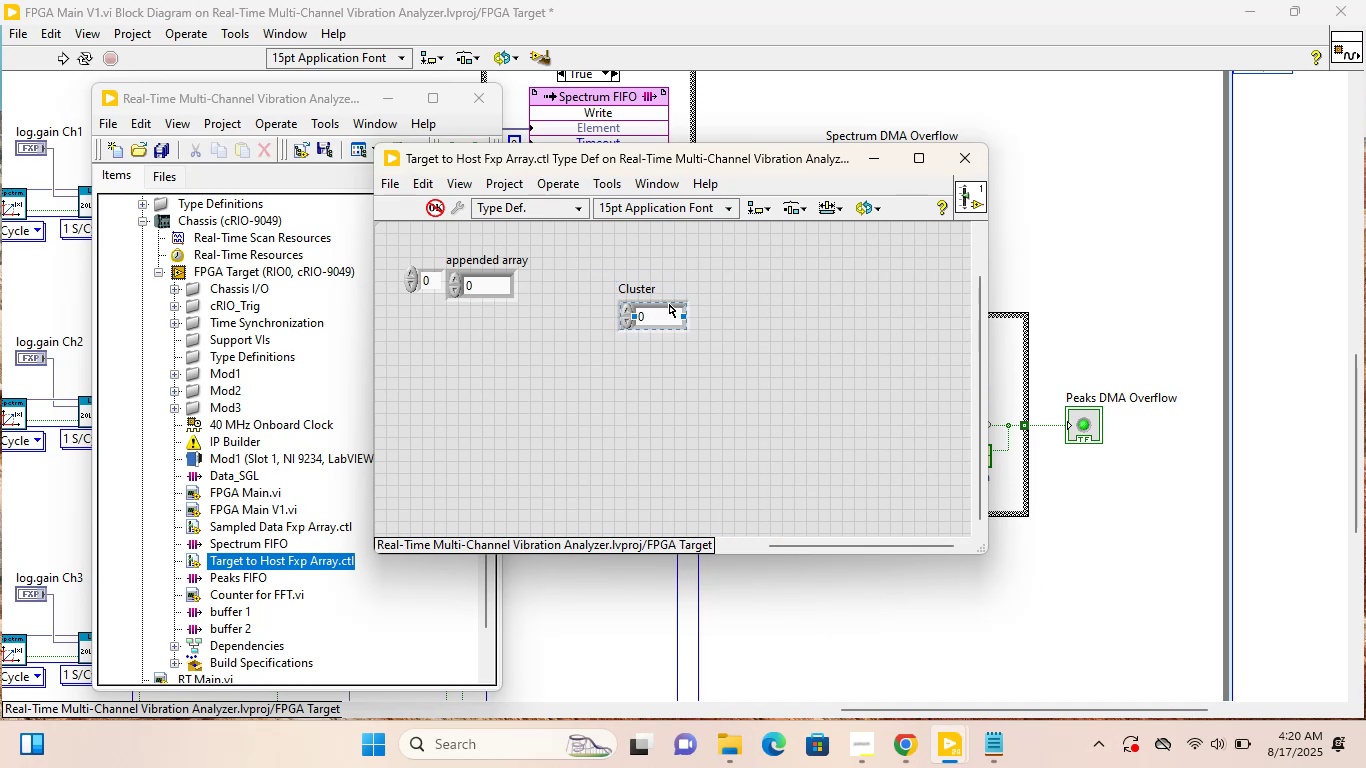 
right_click([670, 304])
 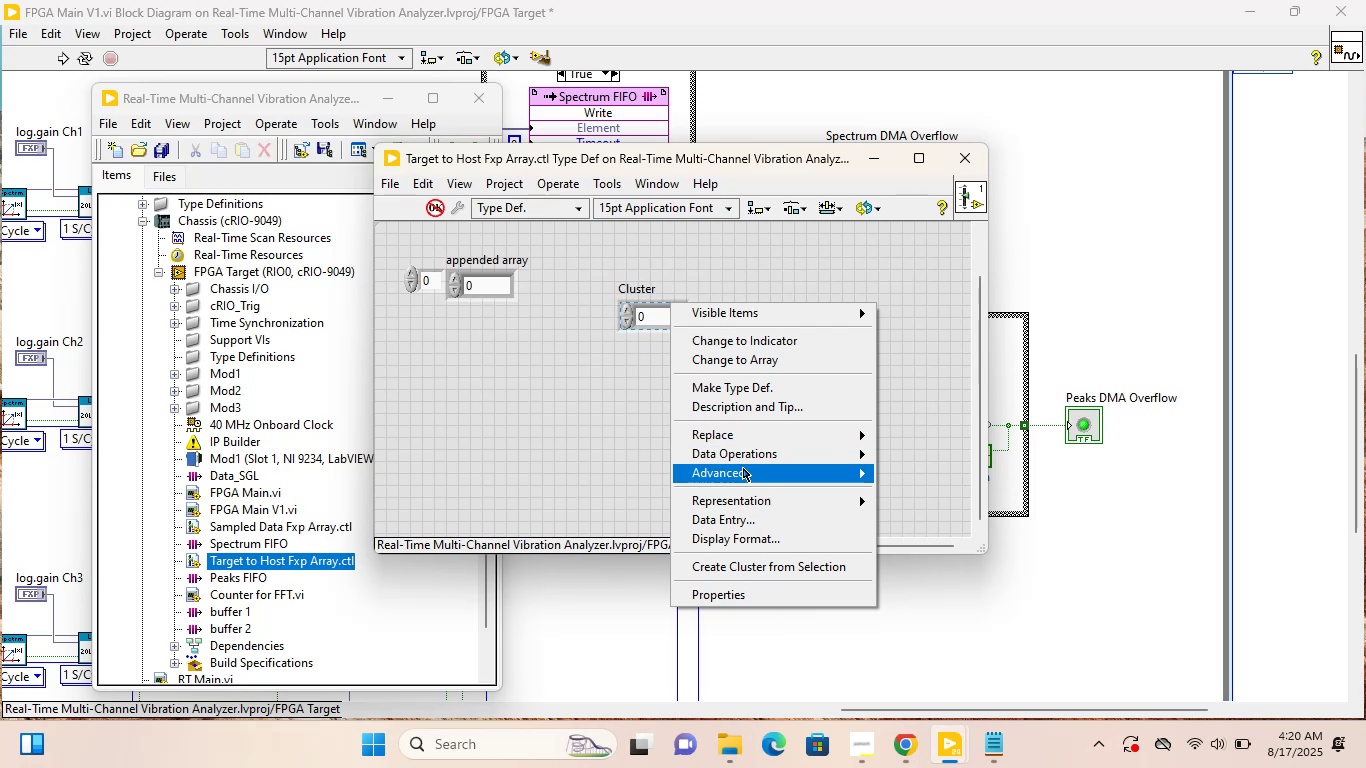 
mouse_move([728, 518])
 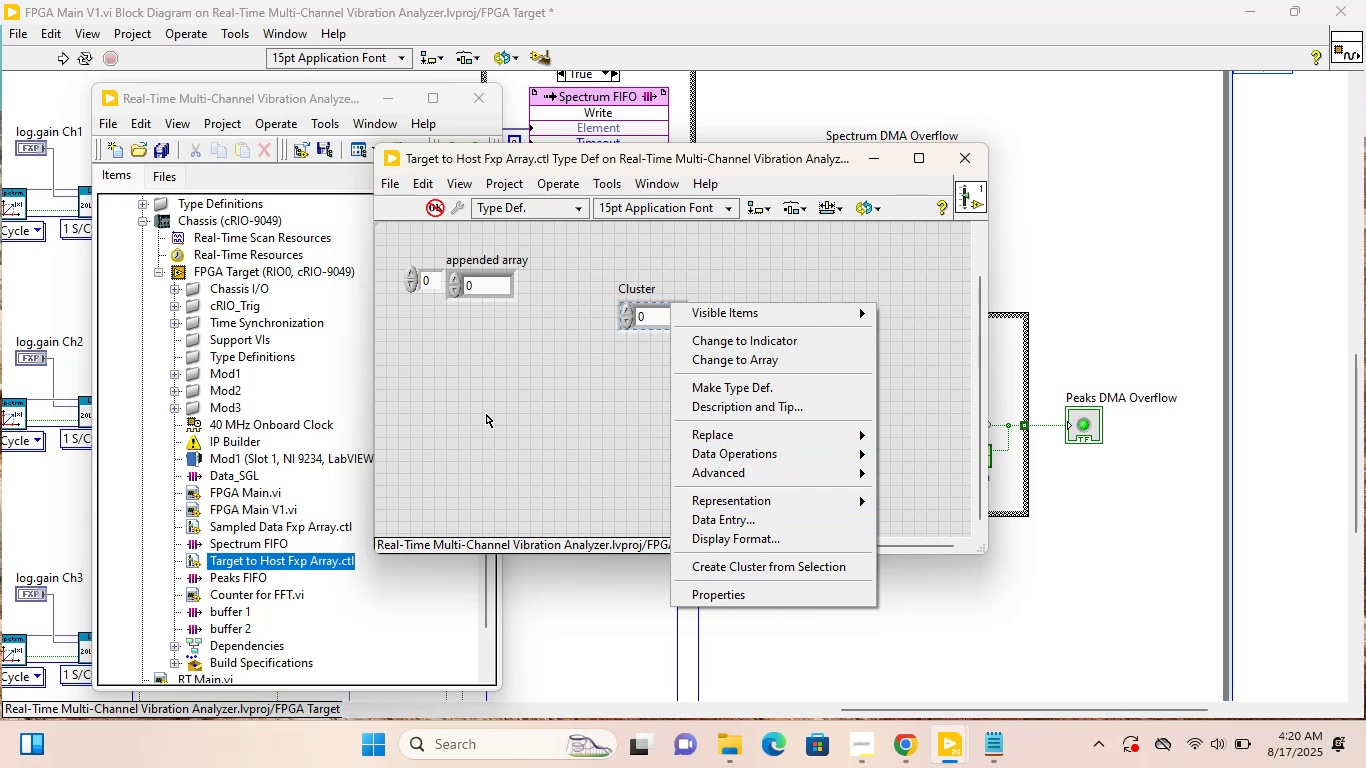 
left_click([484, 411])
 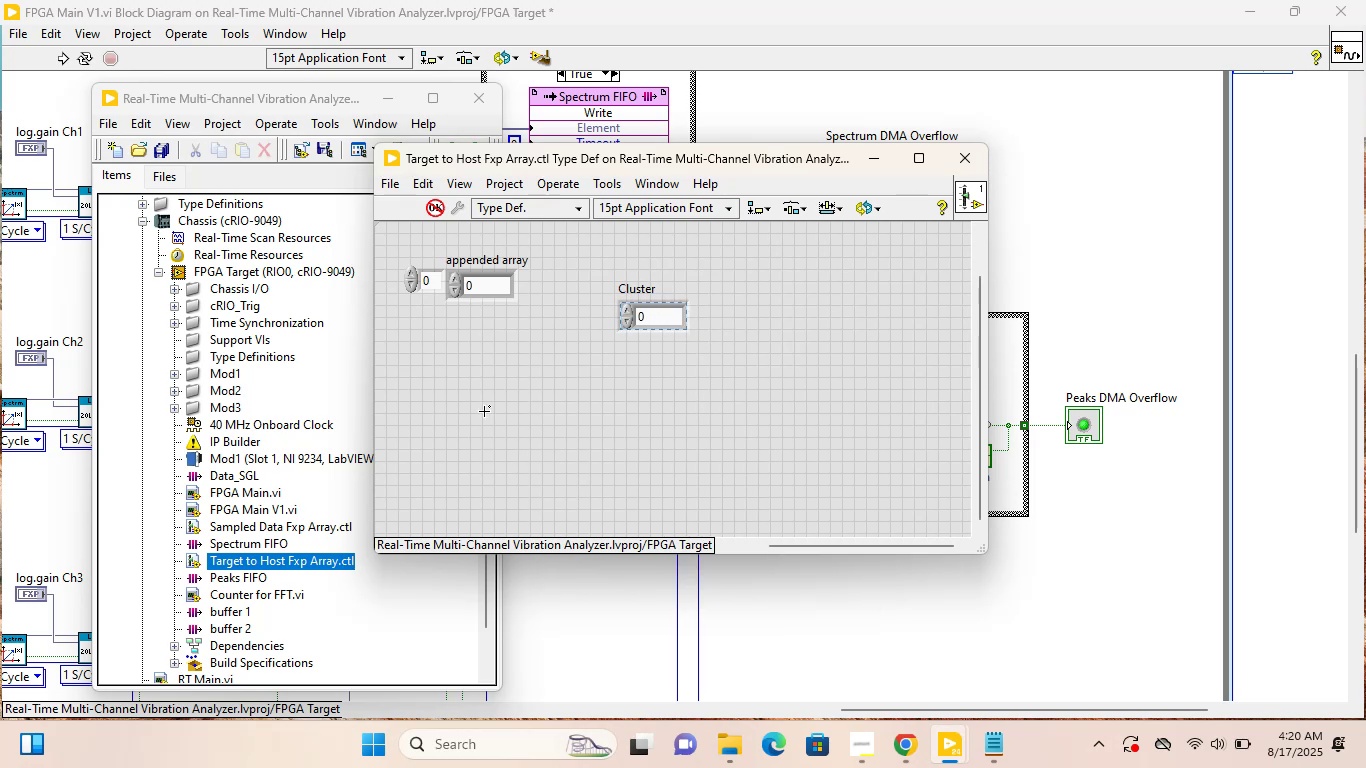 
key(Control+Z)
 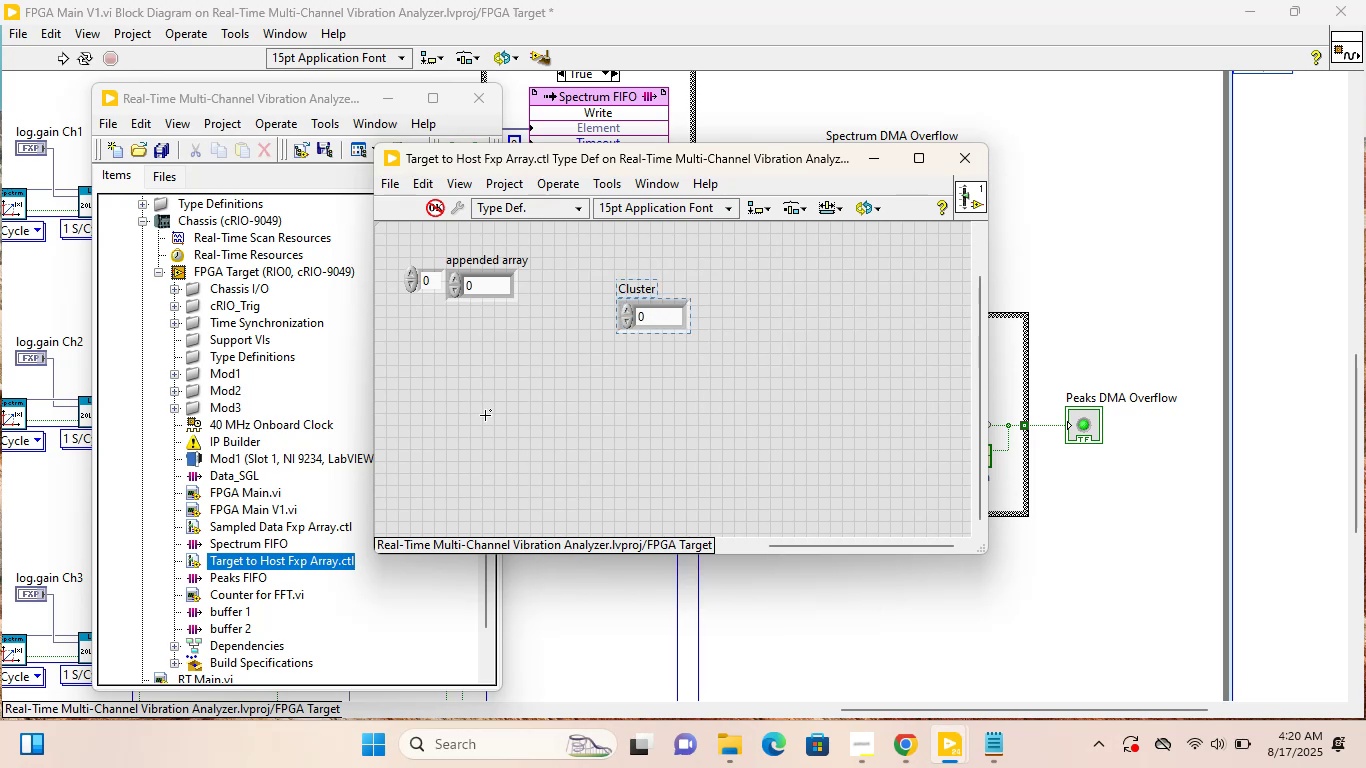 
key(Control+Z)
 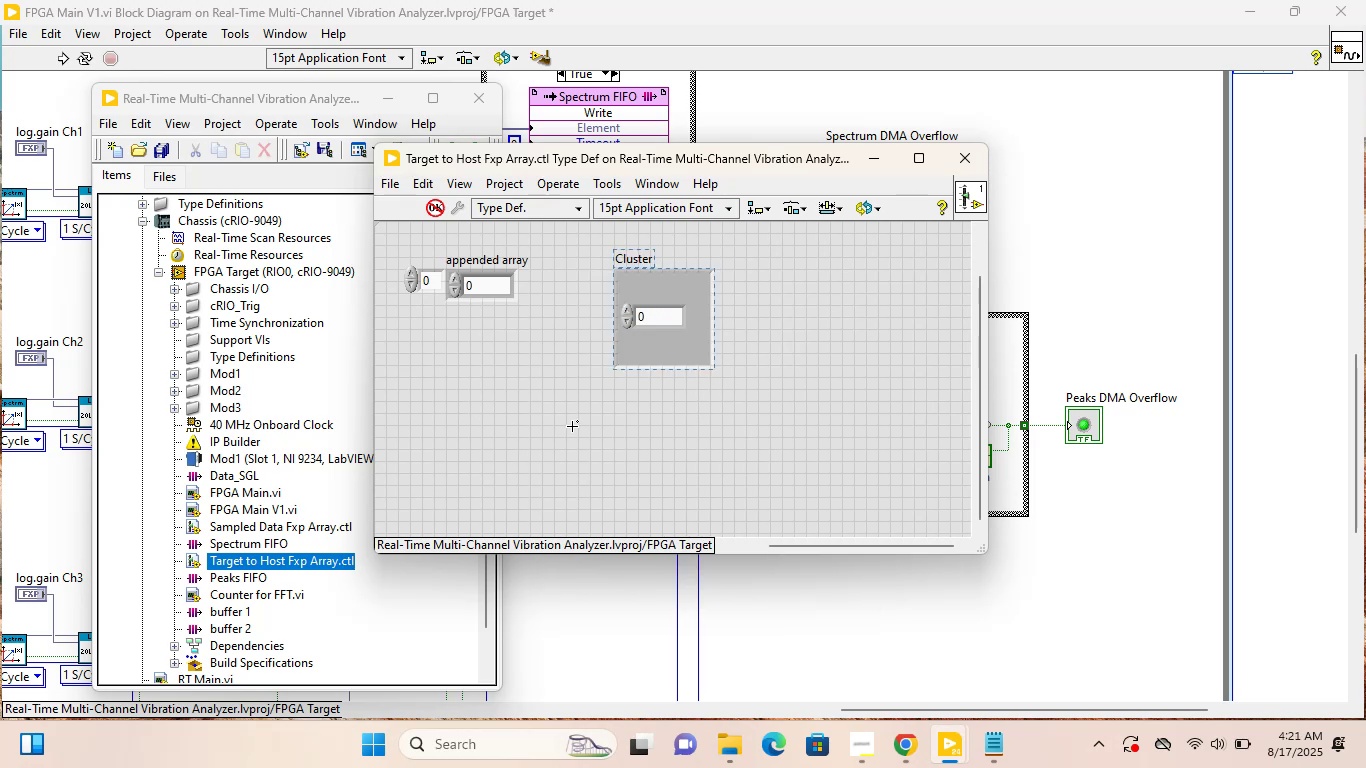 
key(Control+Z)
 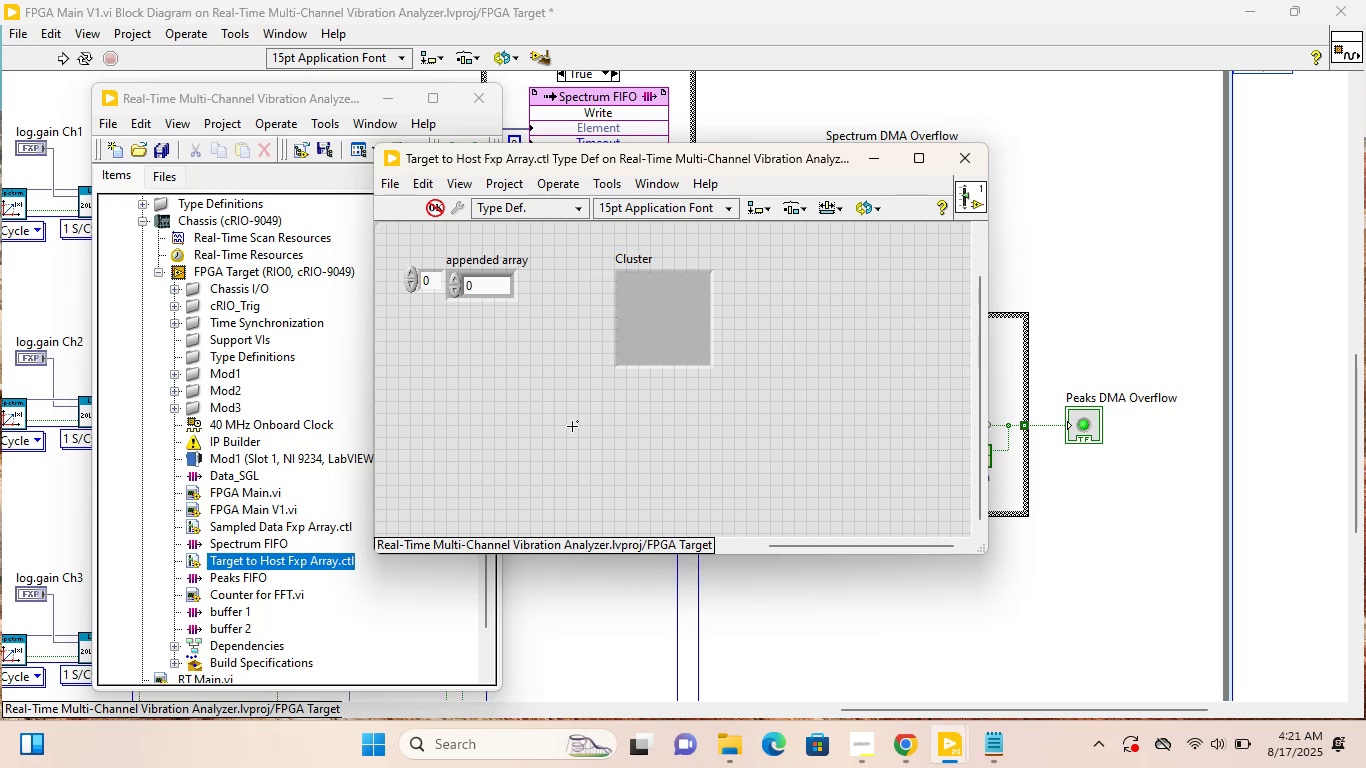 
key(Control+Z)
 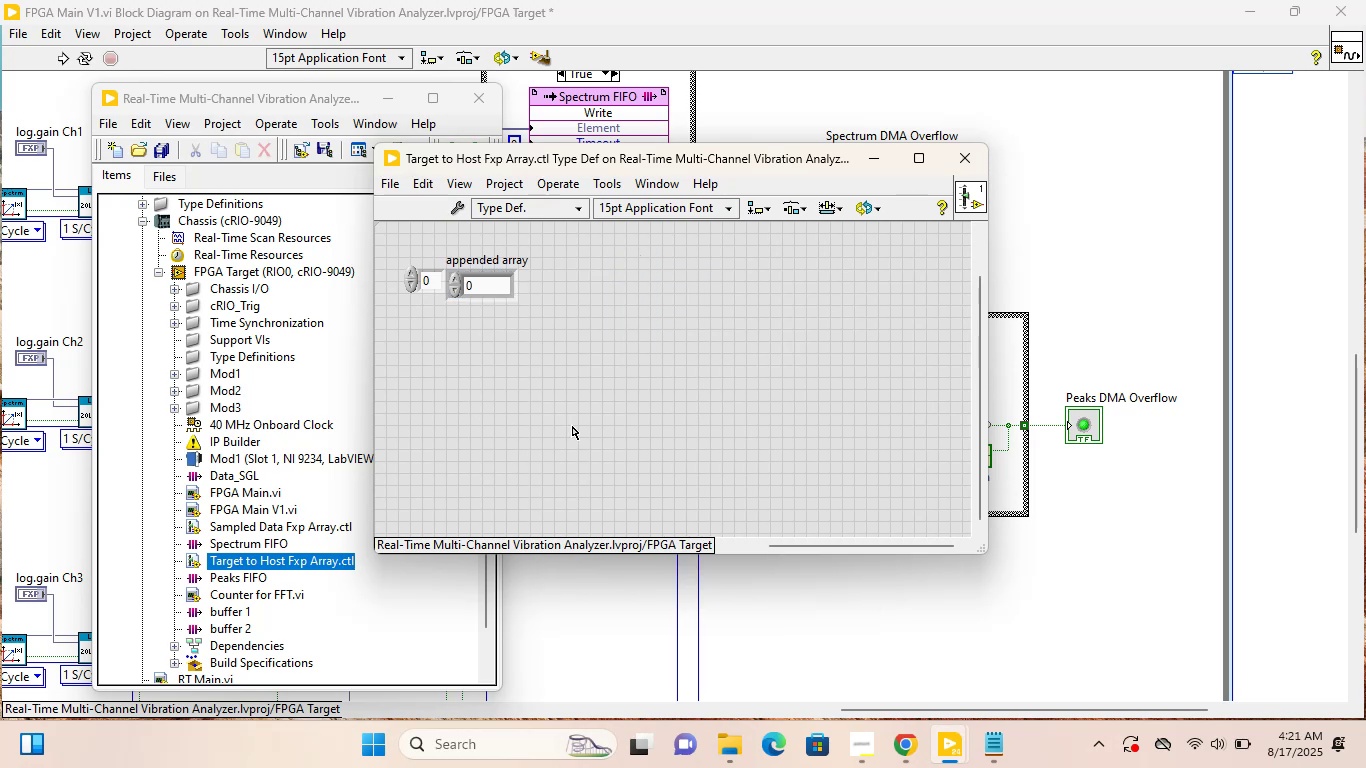 
key(Control+Z)
 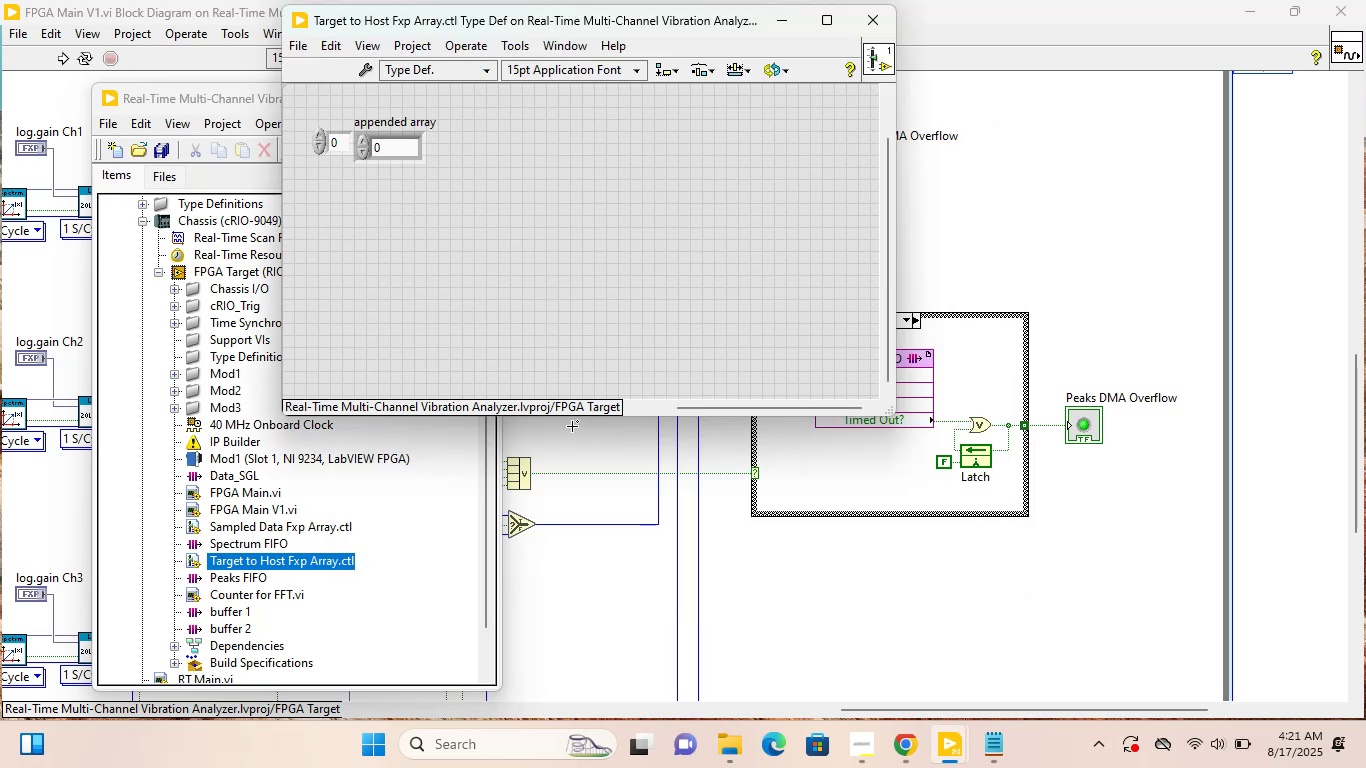 
key(Control+Z)
 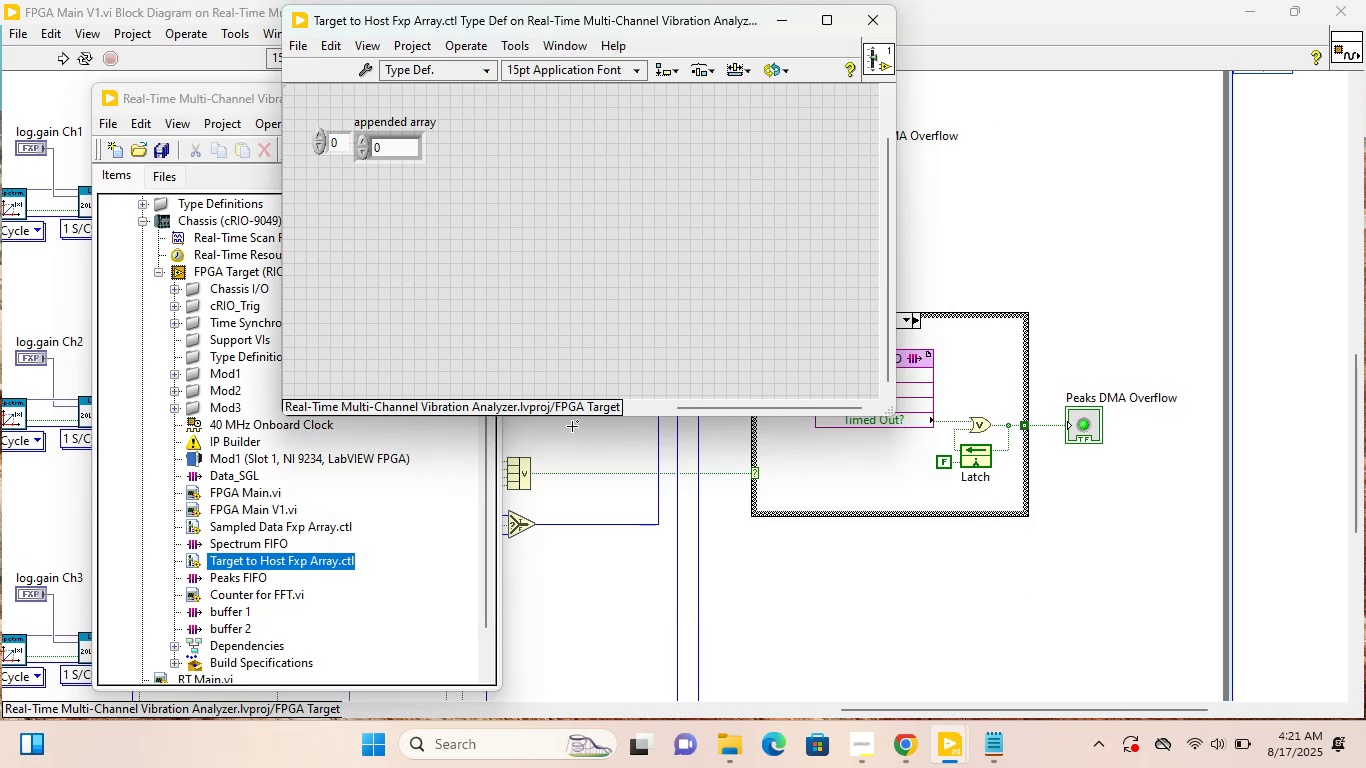 
key(Control+Z)
 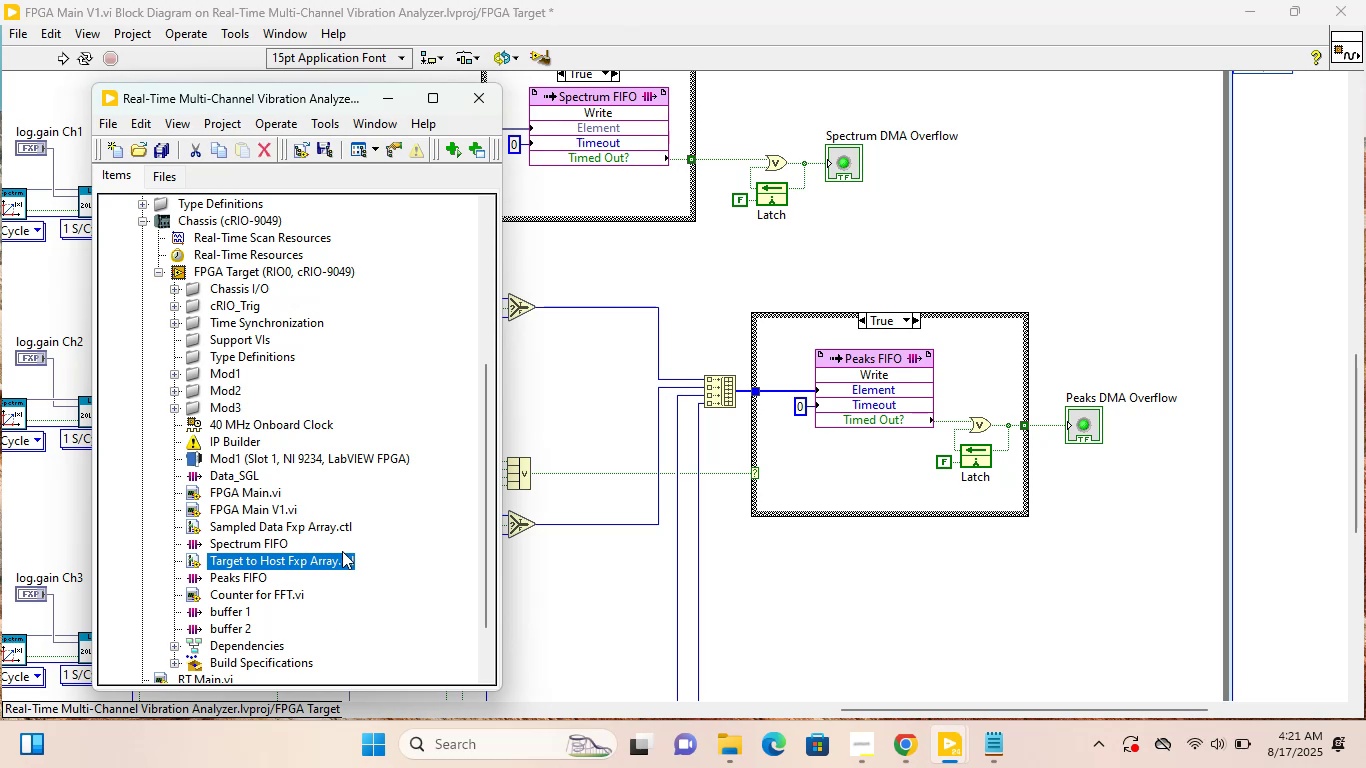 
wait(15.77)
 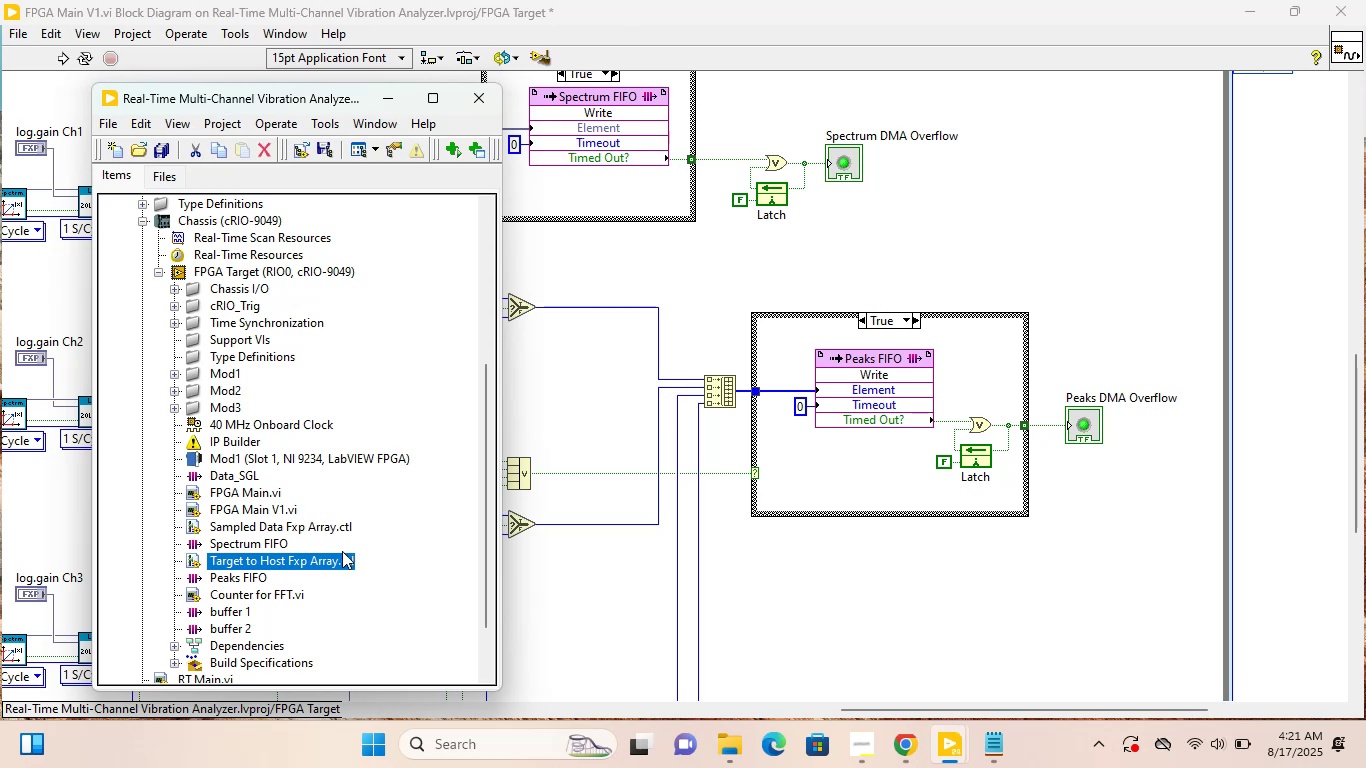 
left_click([785, 592])
 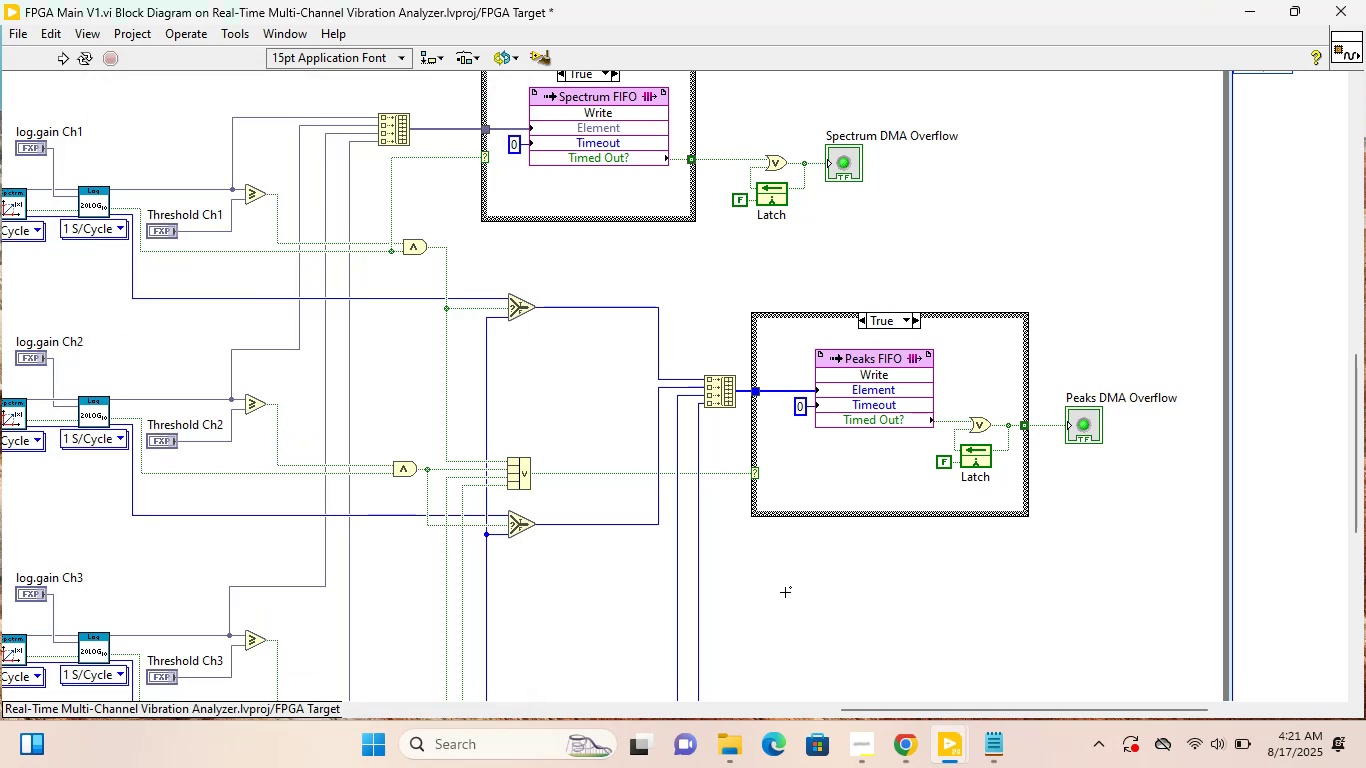 
right_click([785, 592])
 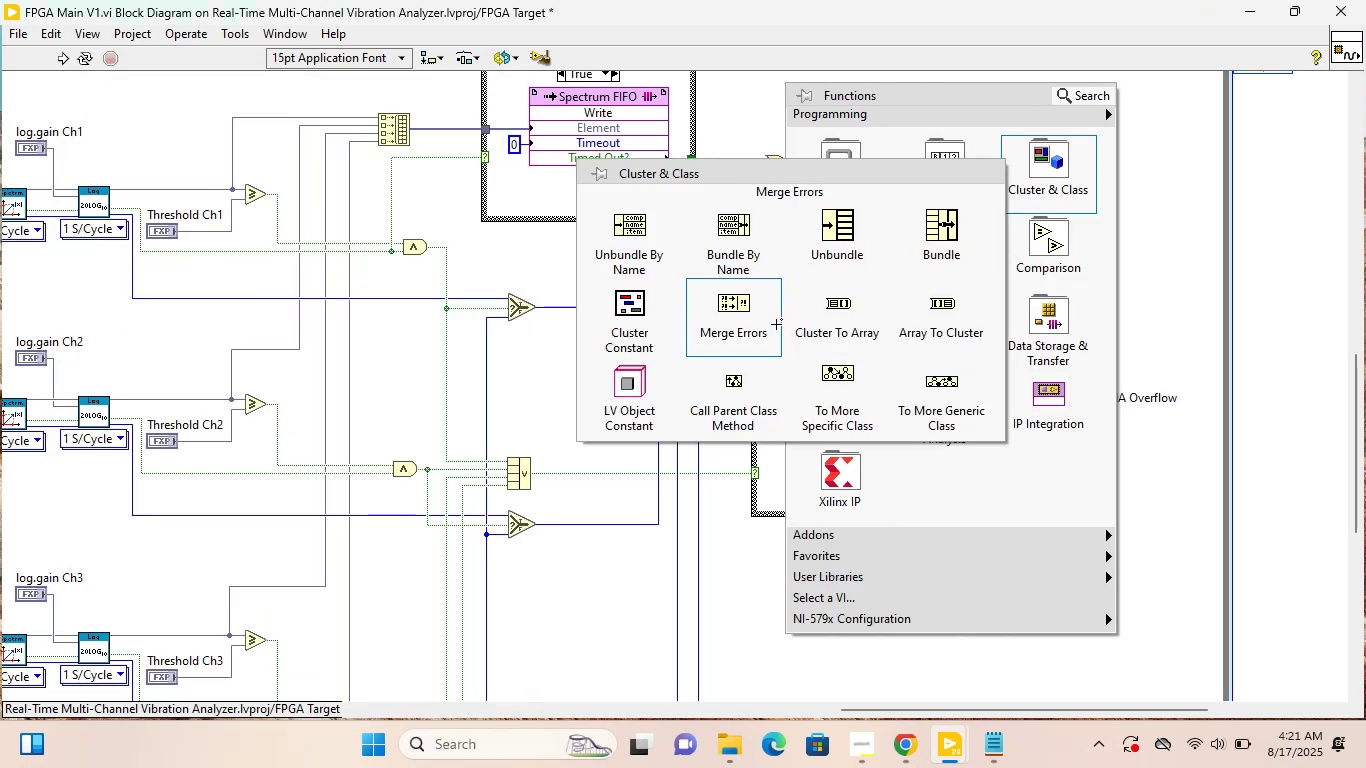 
left_click([642, 325])
 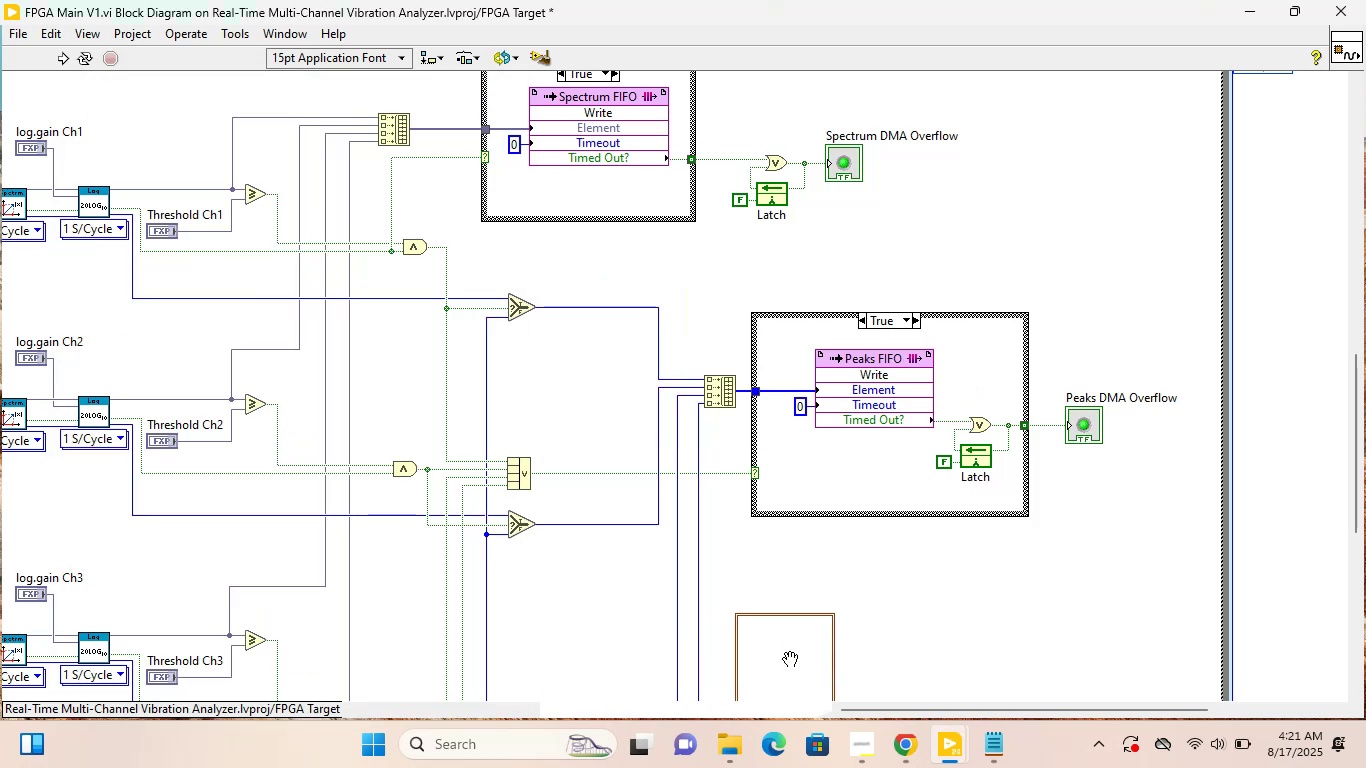 
left_click([831, 619])
 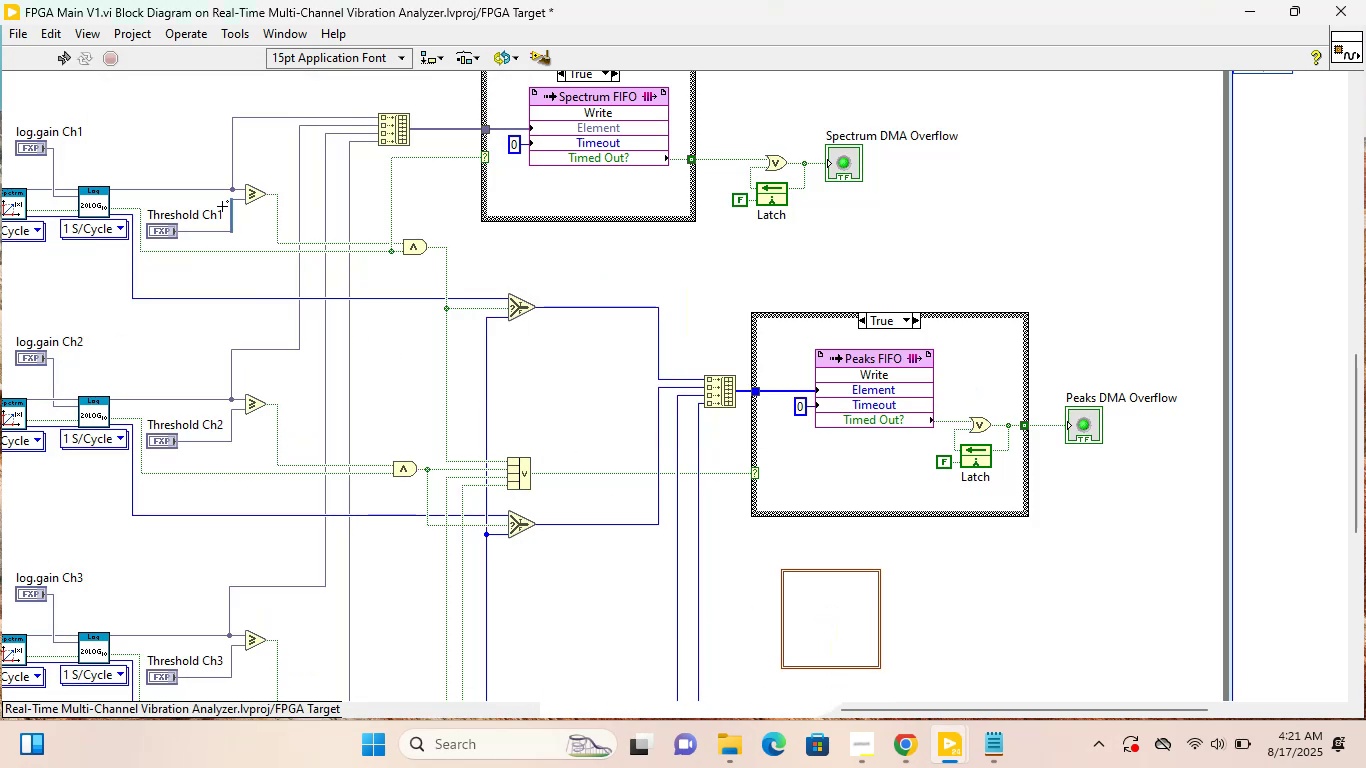 
right_click([193, 190])
 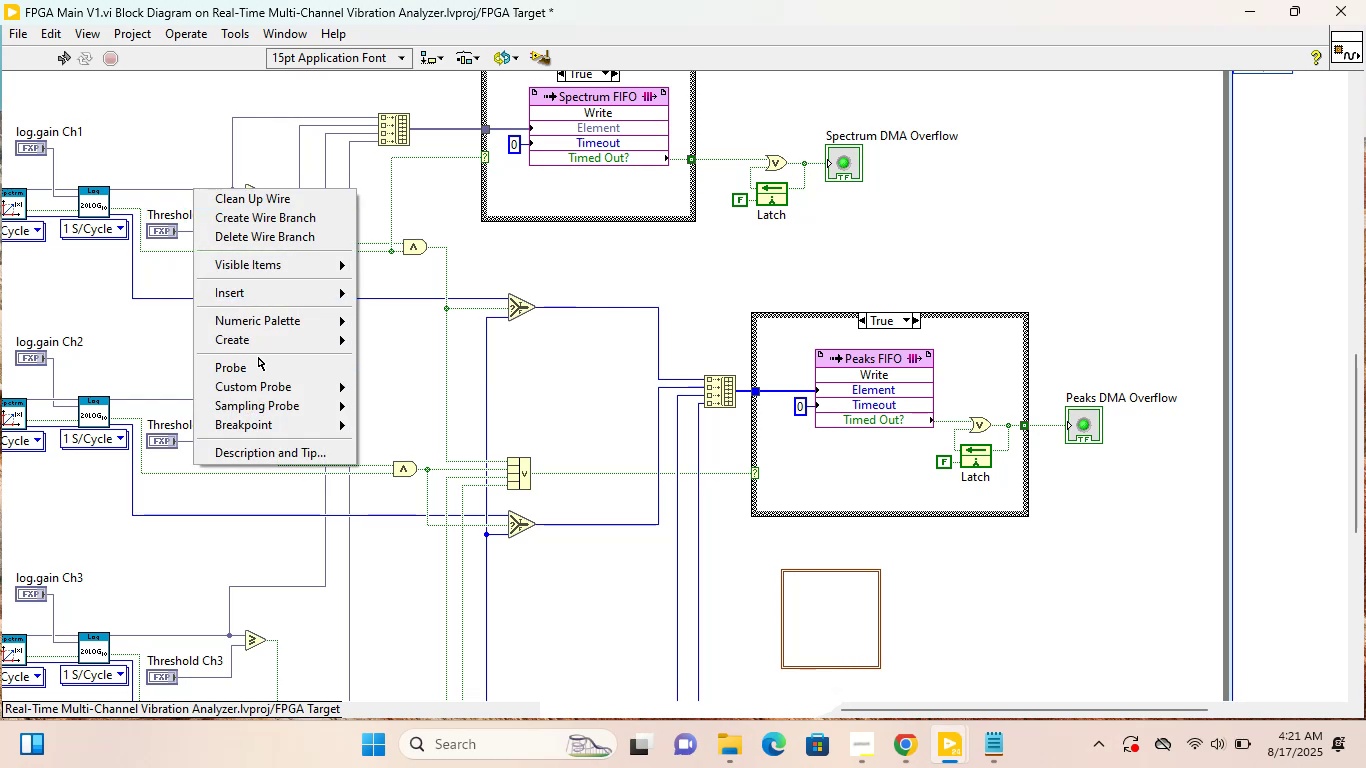 
left_click([264, 348])
 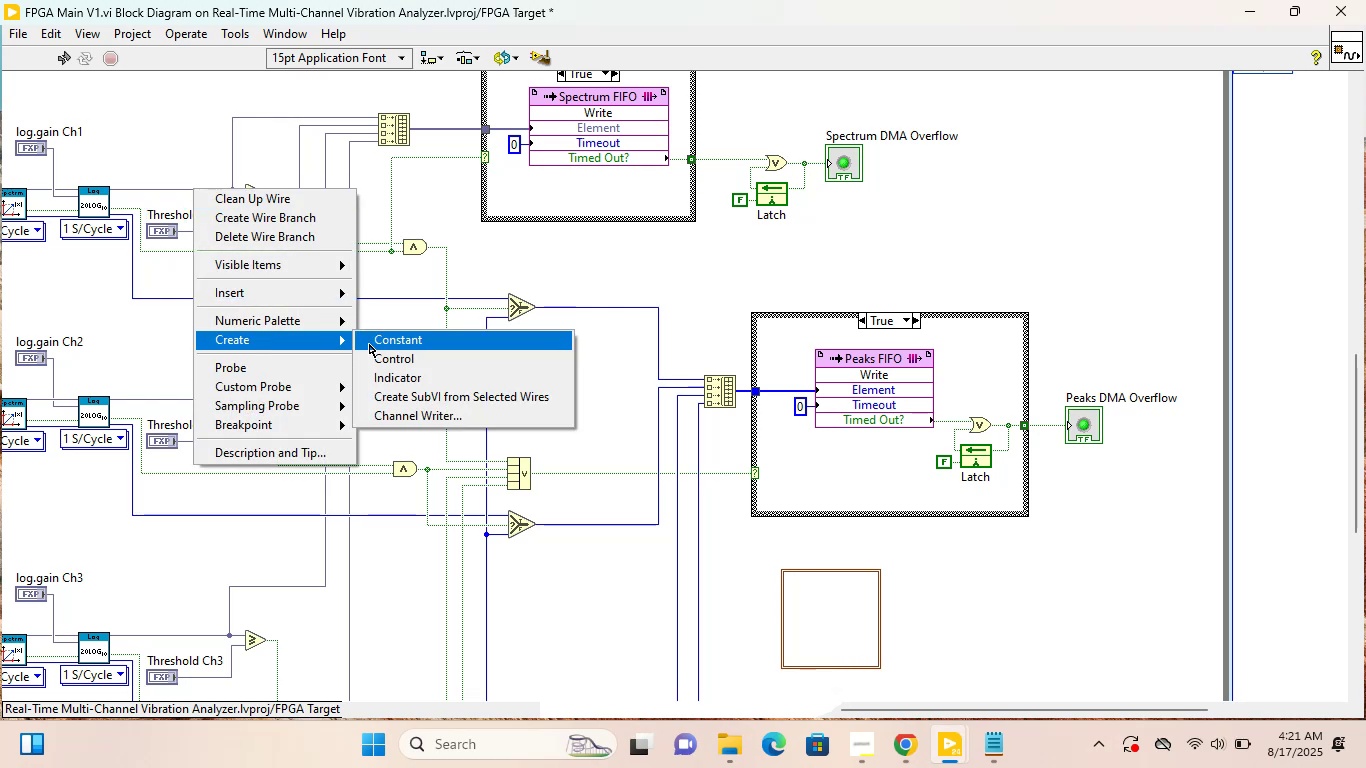 
left_click([369, 344])
 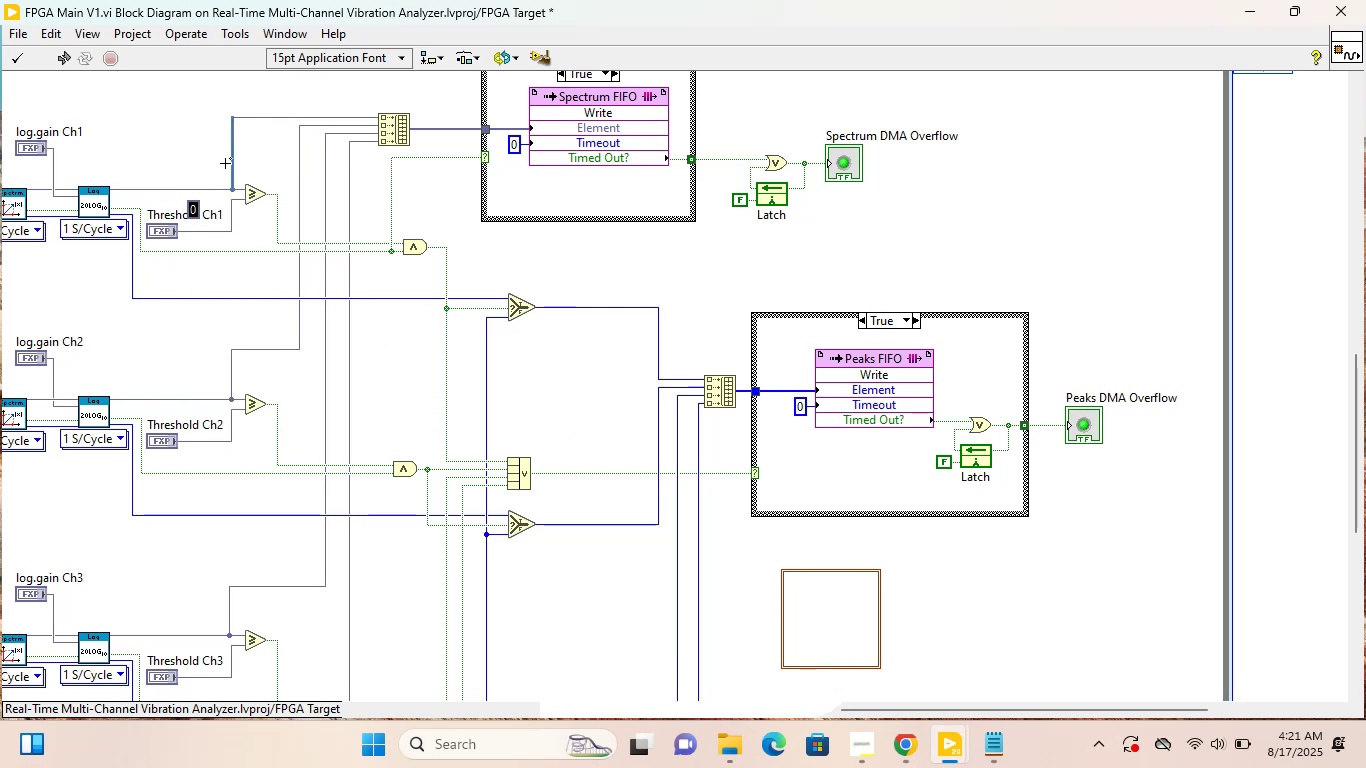 
left_click([213, 152])
 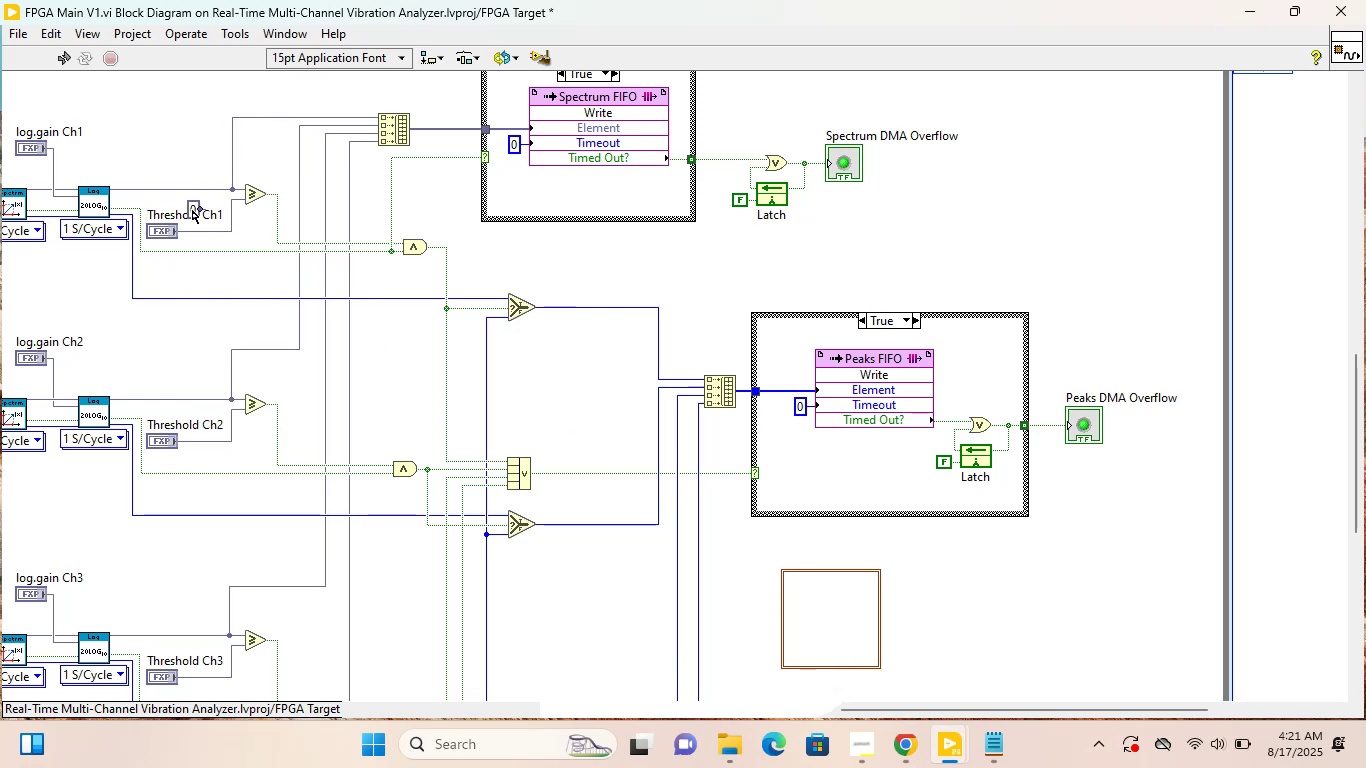 
left_click_drag(start_coordinate=[195, 204], to_coordinate=[811, 577])
 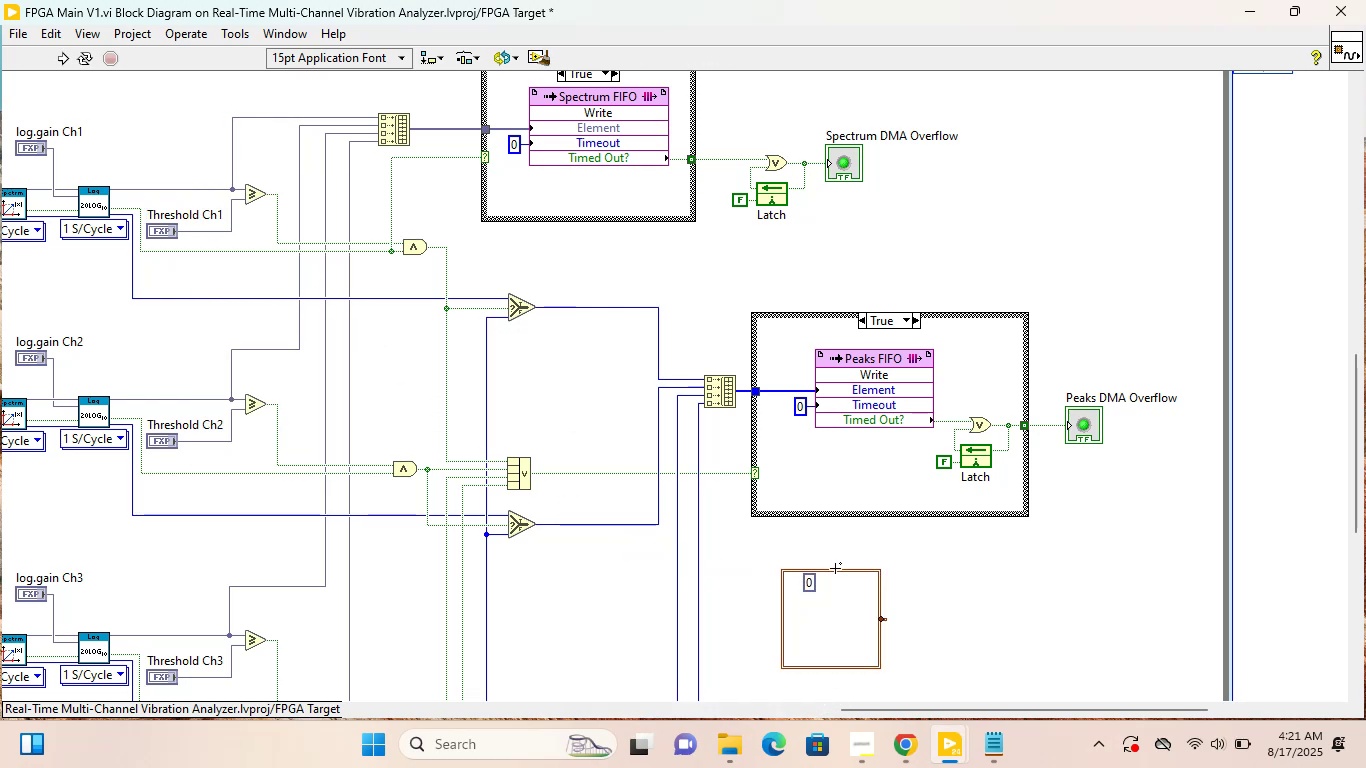 
left_click([859, 538])
 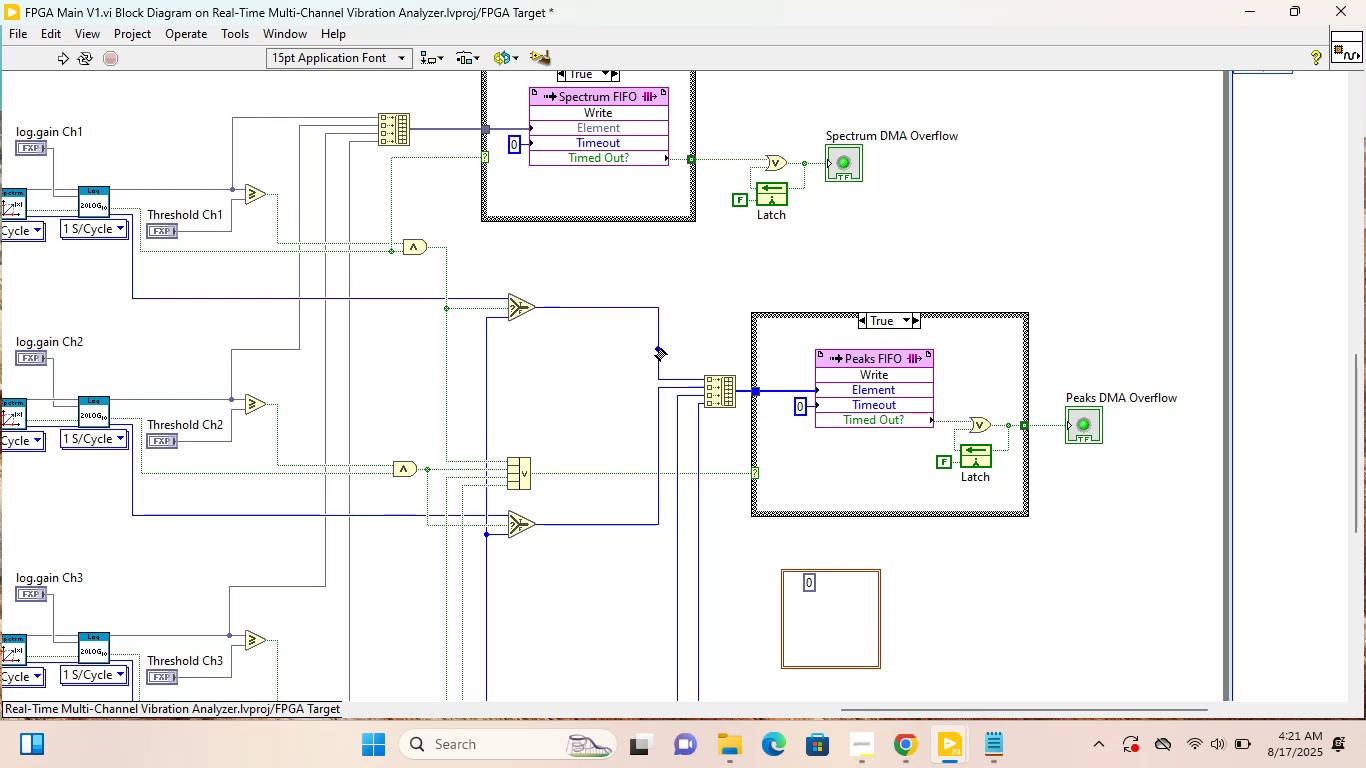 
mouse_move([126, 232])
 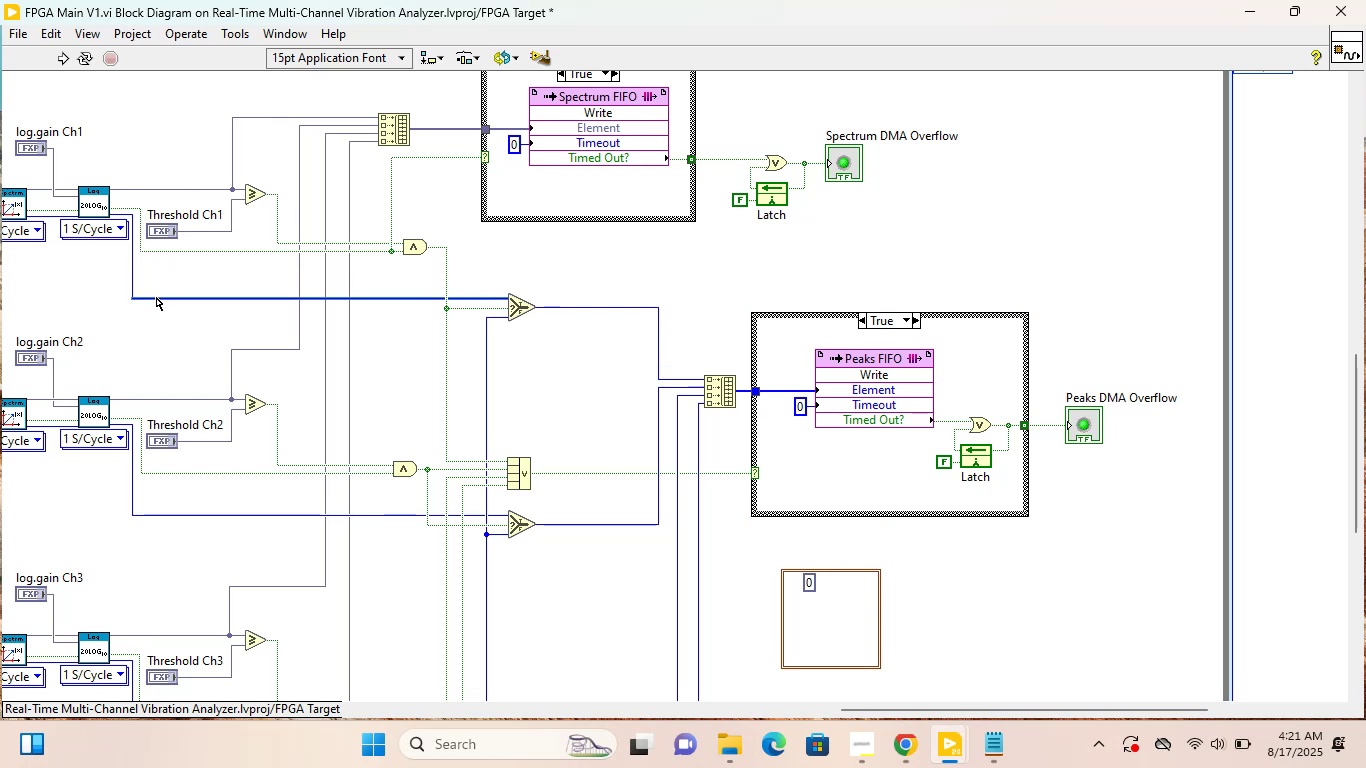 
right_click([157, 297])
 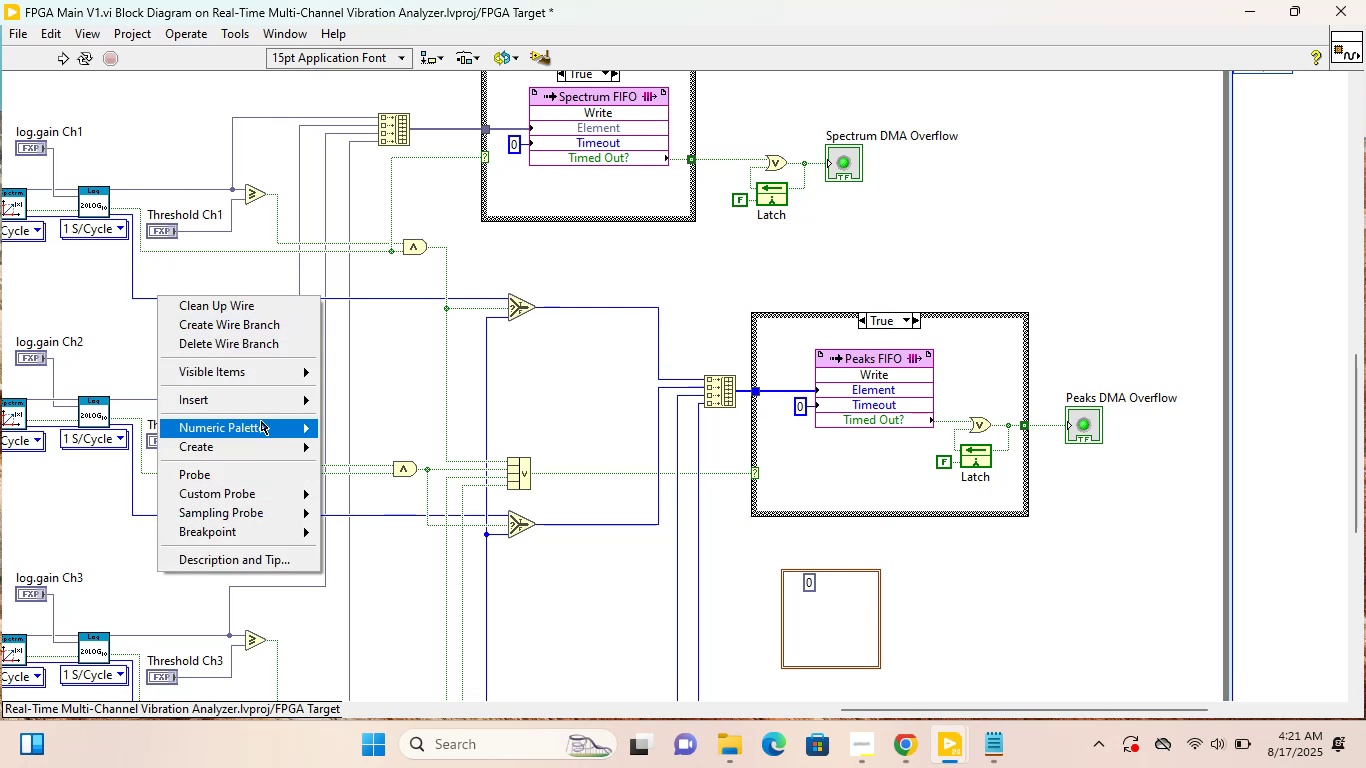 
left_click([256, 452])
 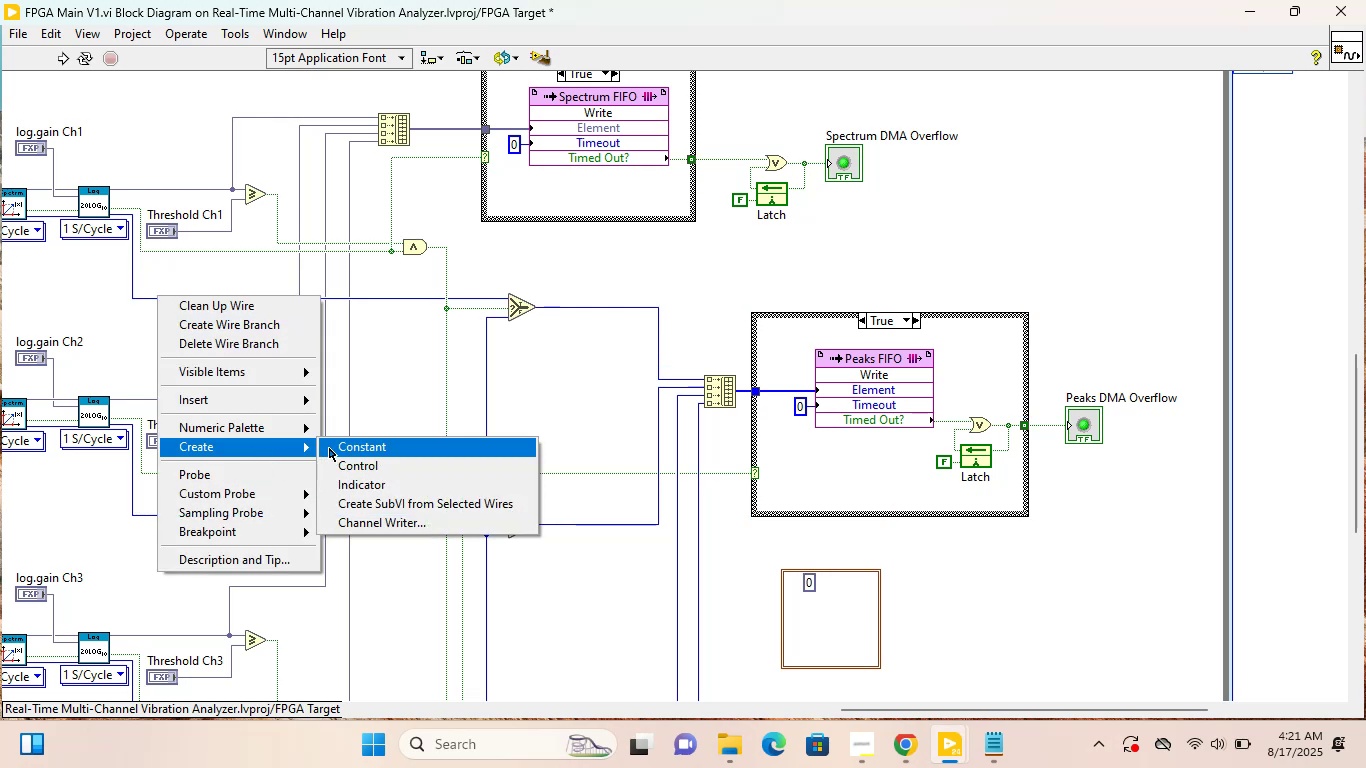 
left_click([330, 448])
 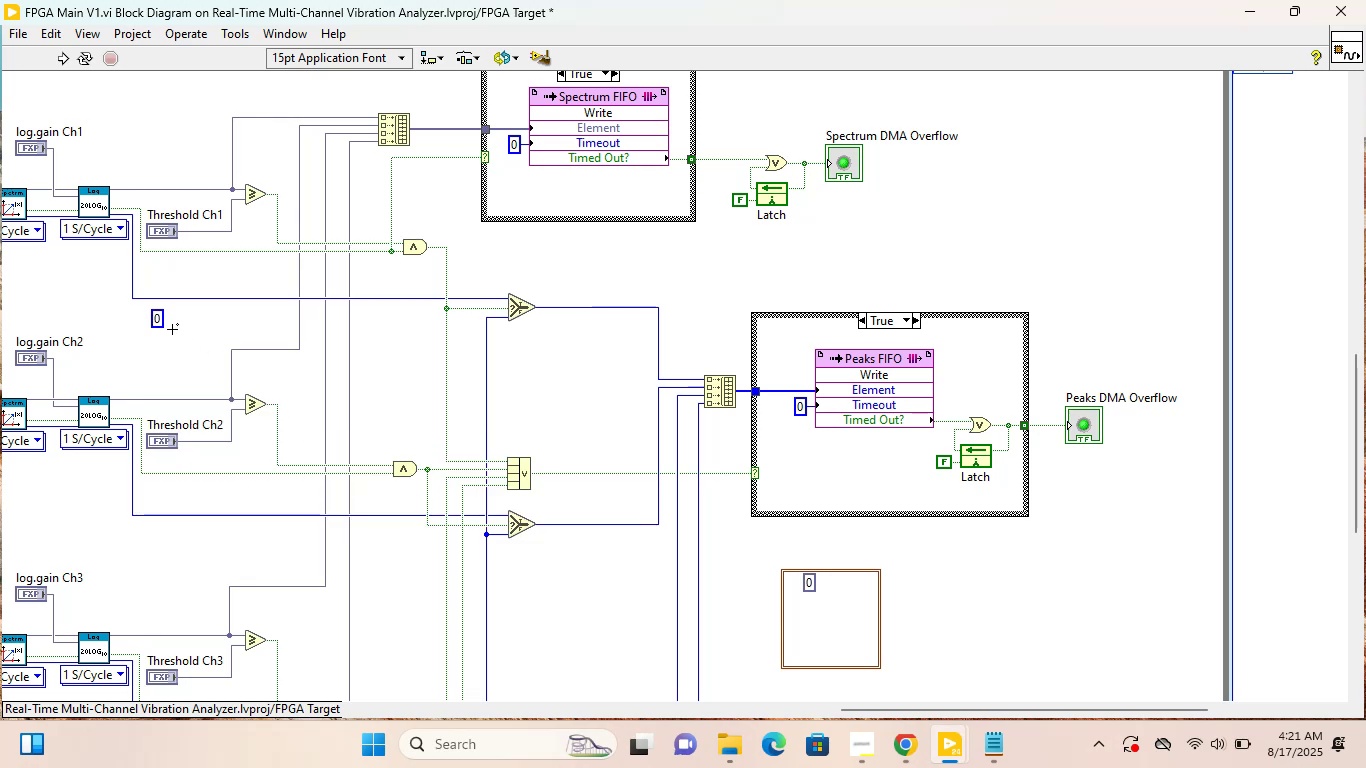 
left_click_drag(start_coordinate=[158, 325], to_coordinate=[819, 629])
 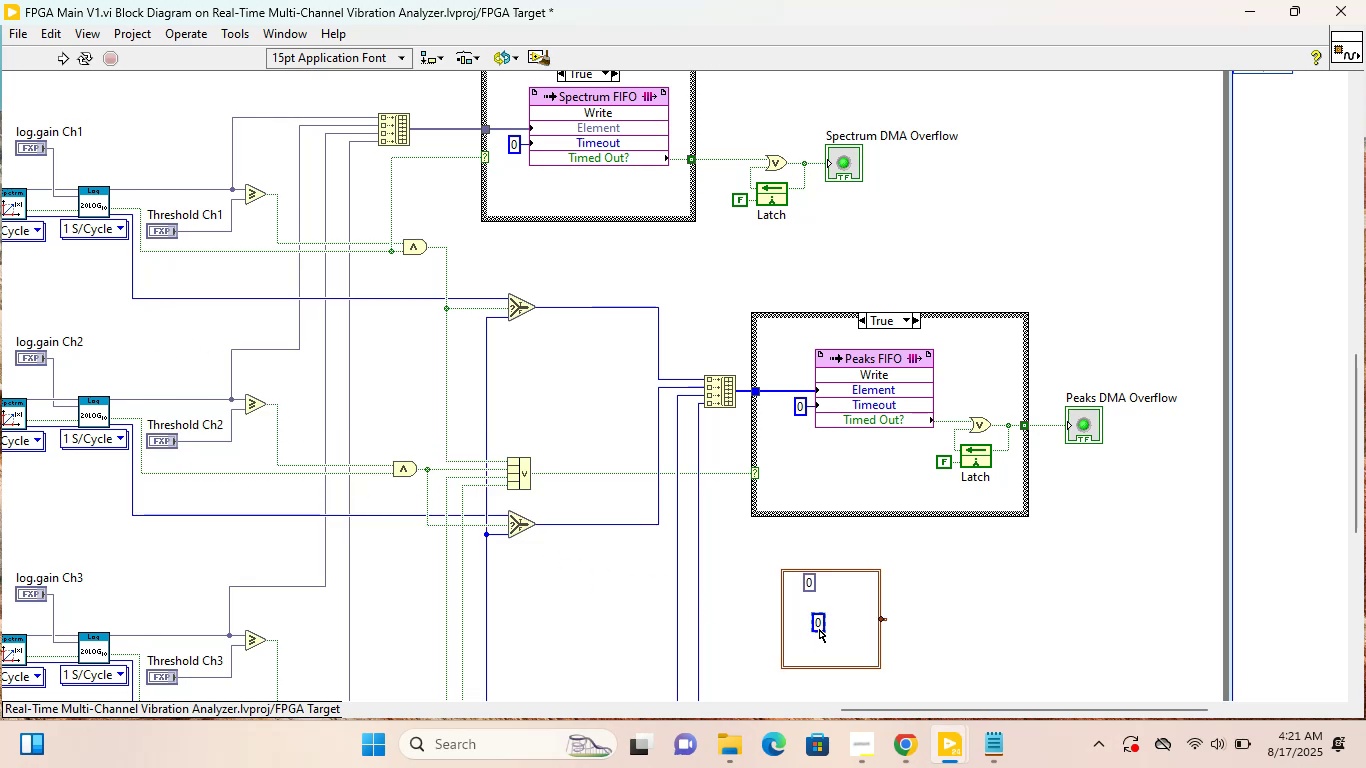 
right_click([819, 629])
 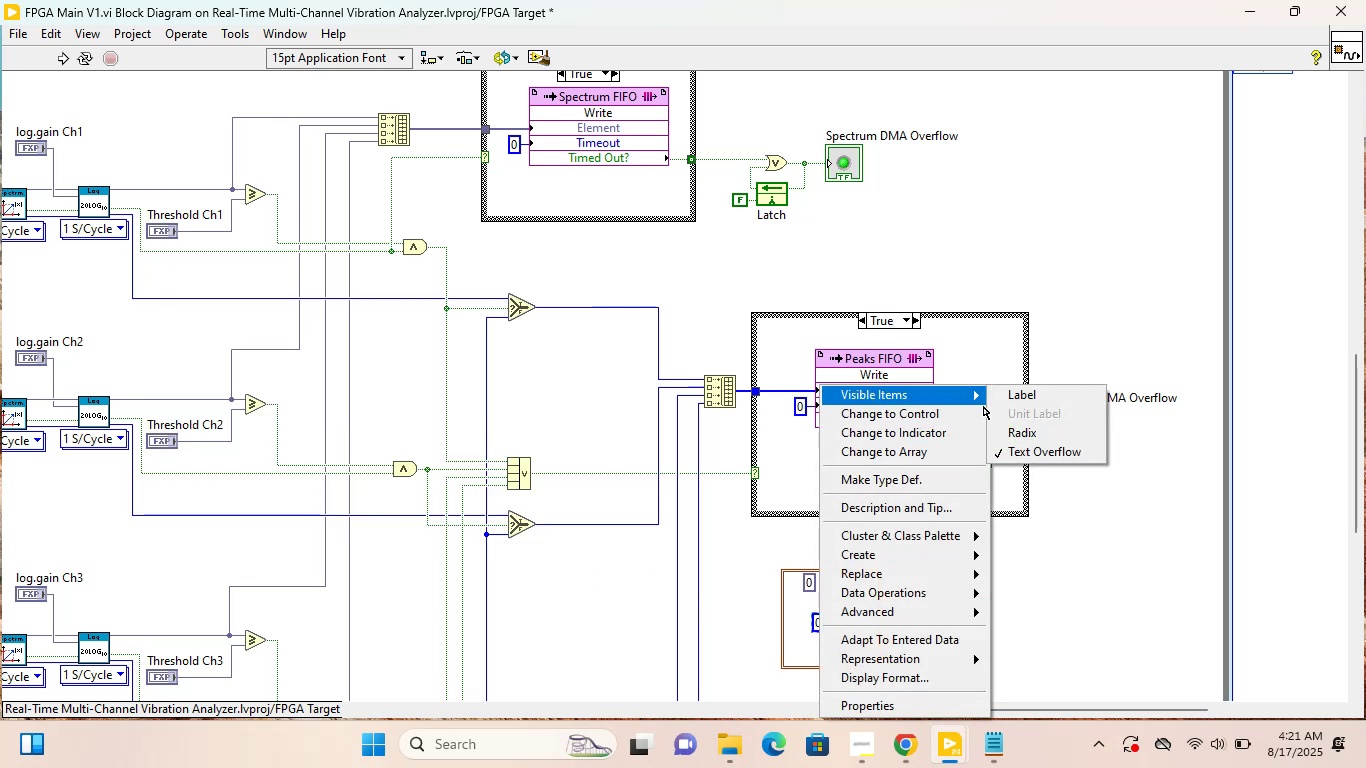 
left_click([1031, 395])
 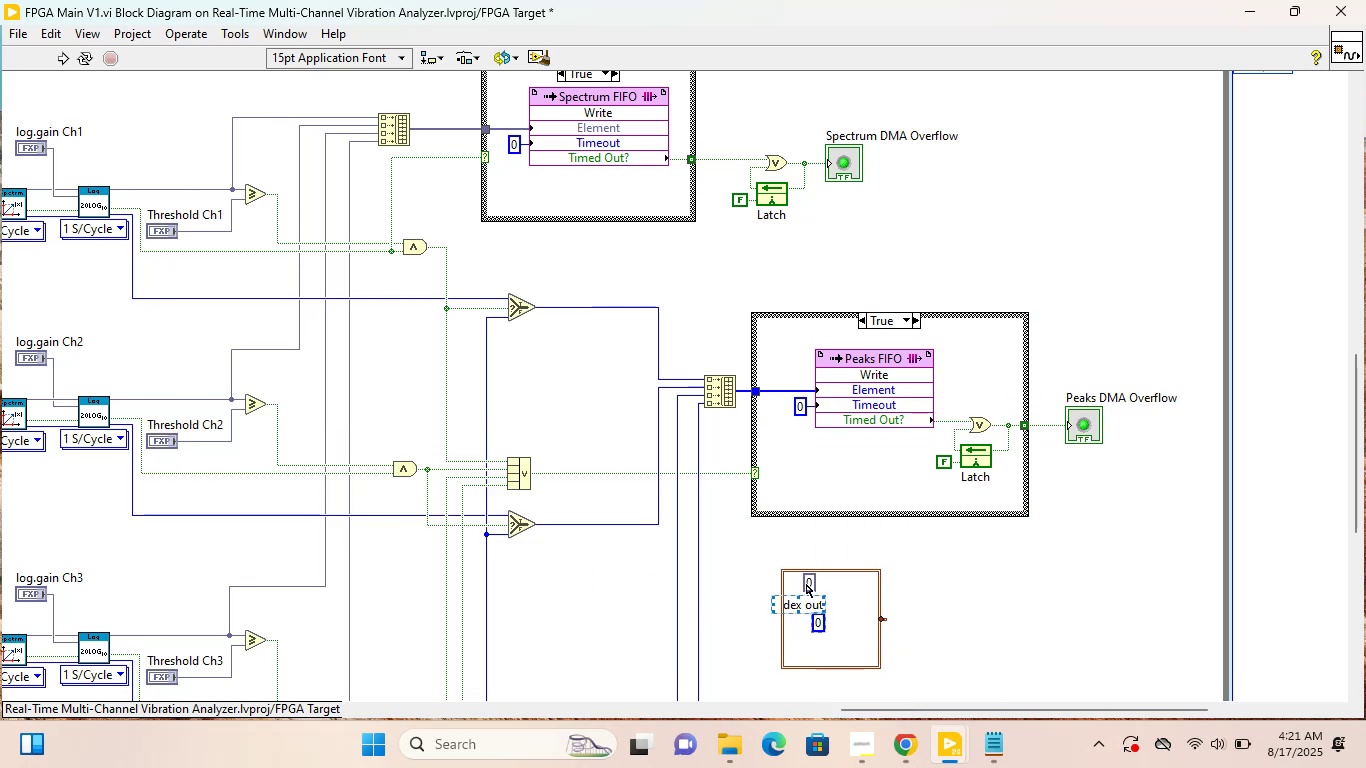 
left_click_drag(start_coordinate=[811, 580], to_coordinate=[856, 593])
 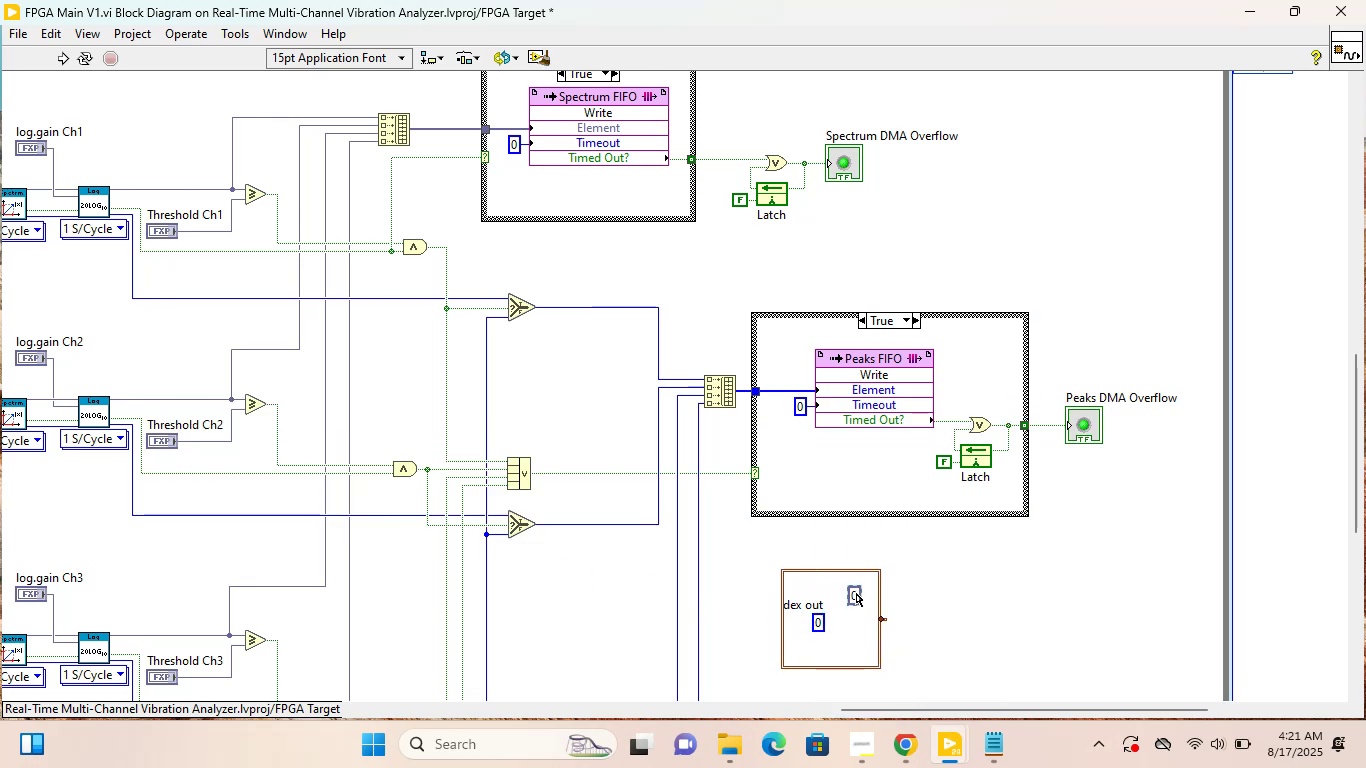 
right_click([856, 593])
 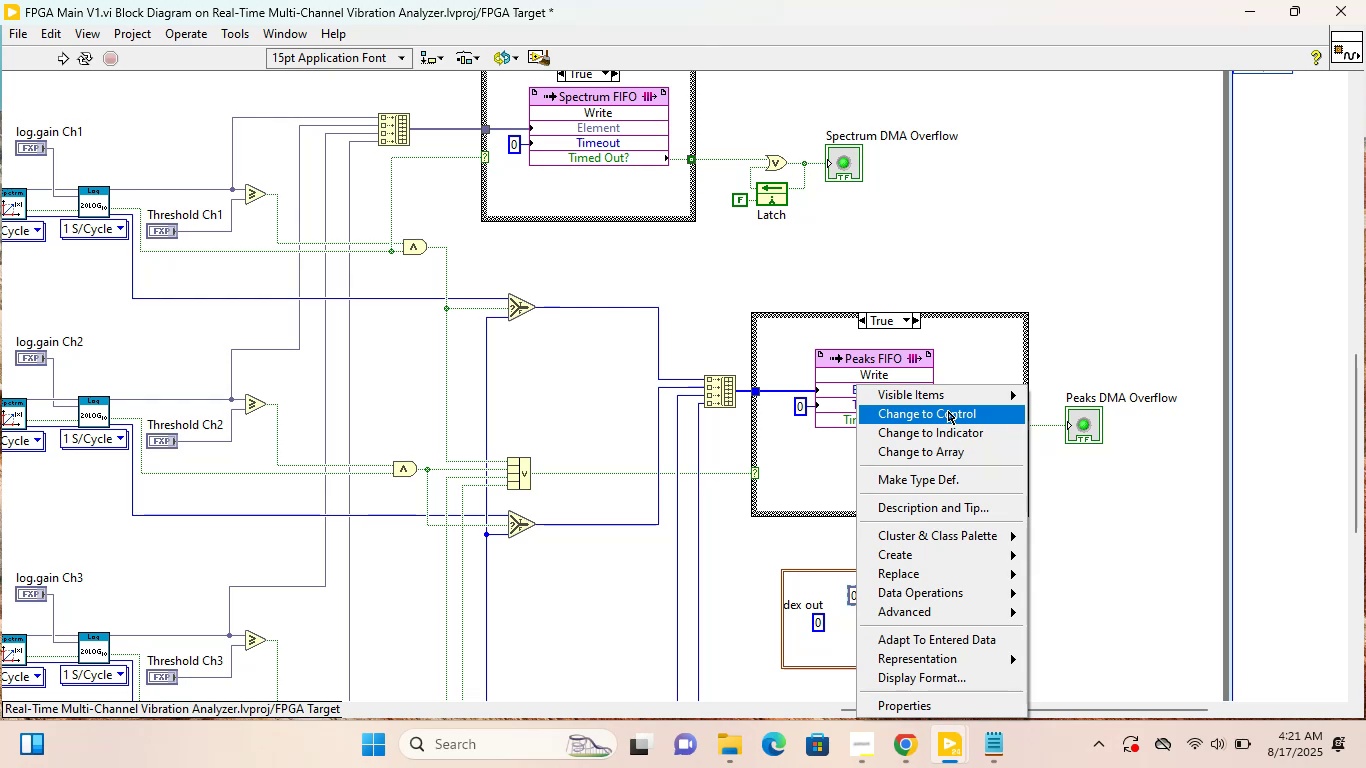 
left_click([957, 401])
 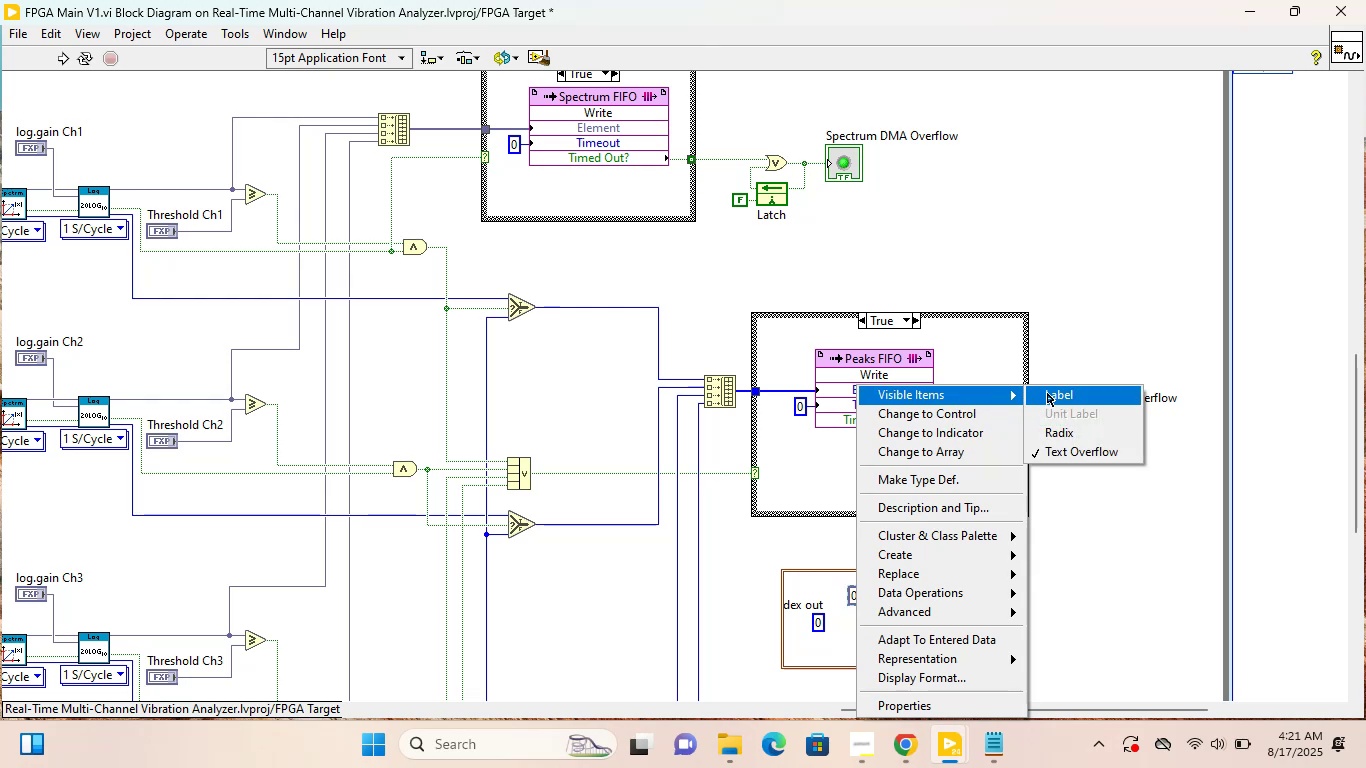 
left_click([1047, 393])
 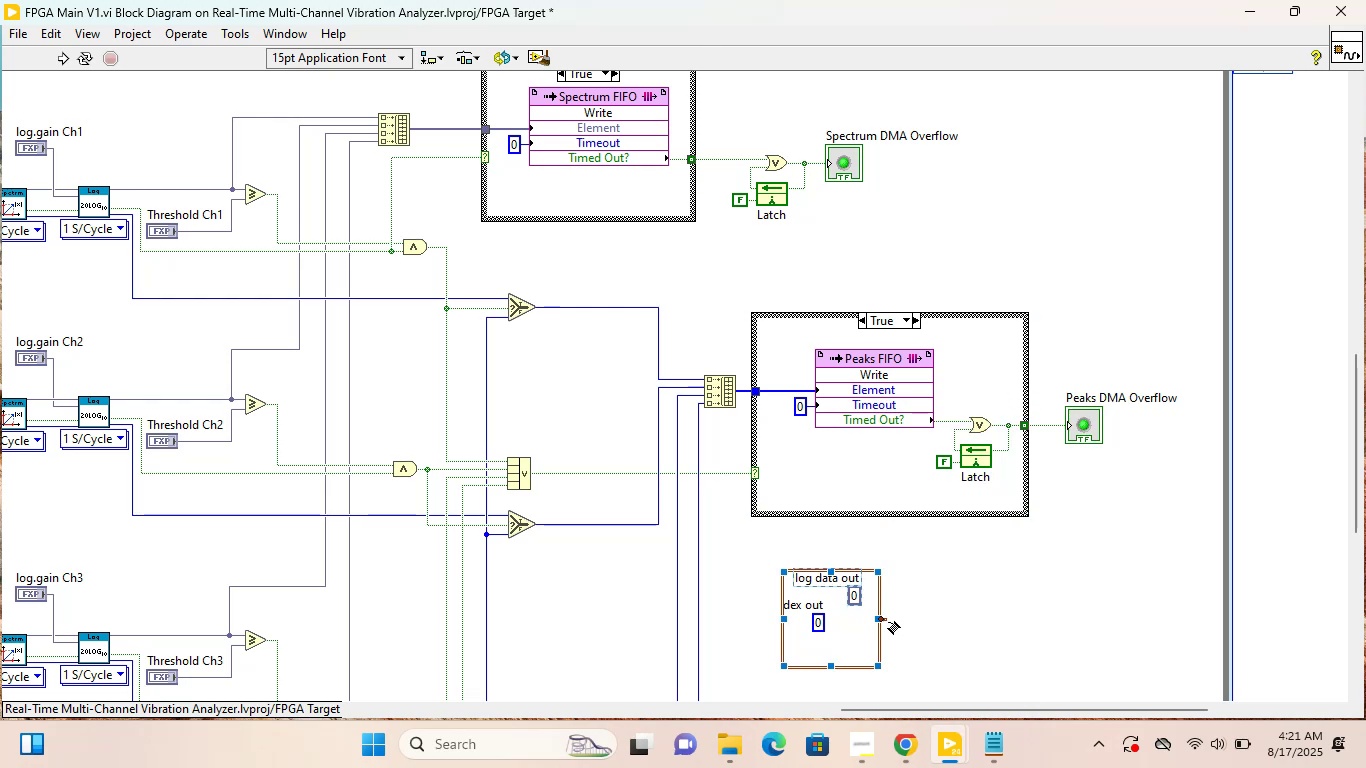 
left_click([955, 615])
 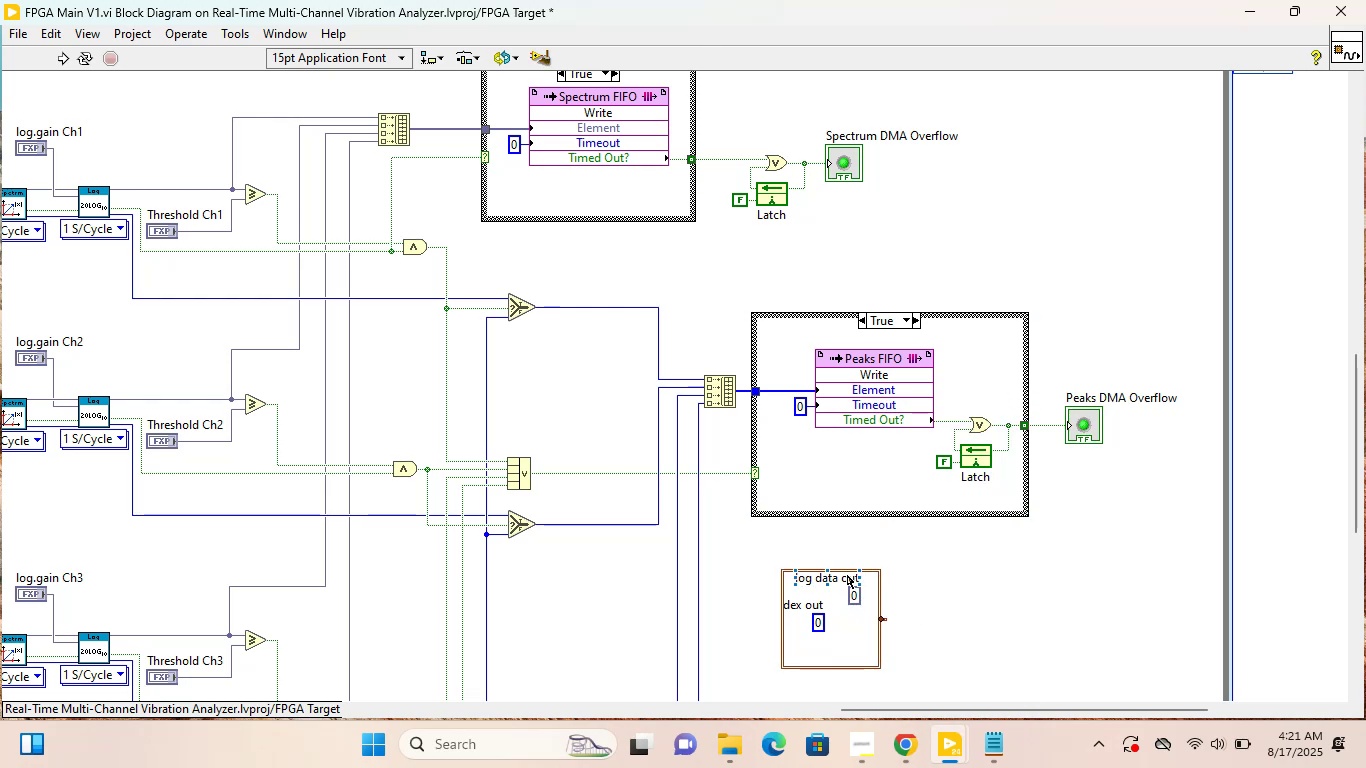 
double_click([847, 575])
 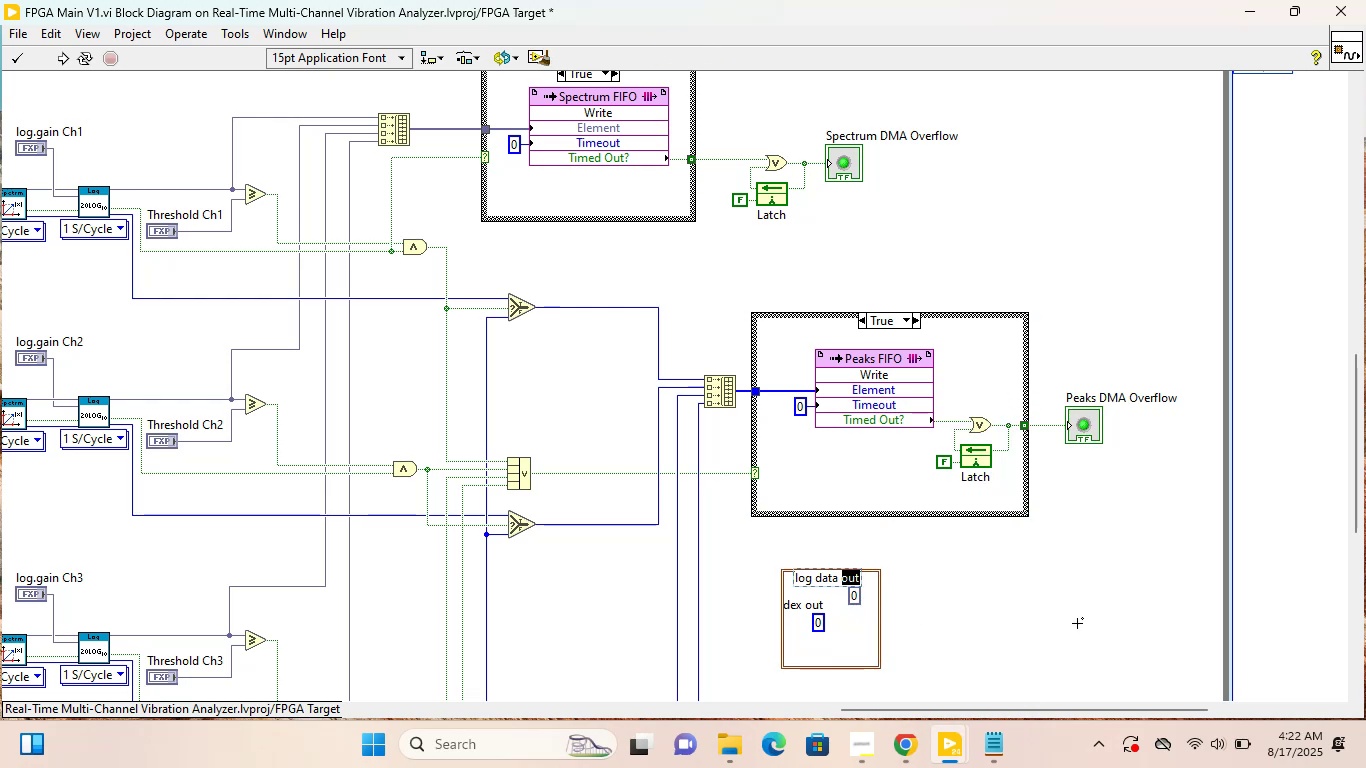 
key(Backspace)
 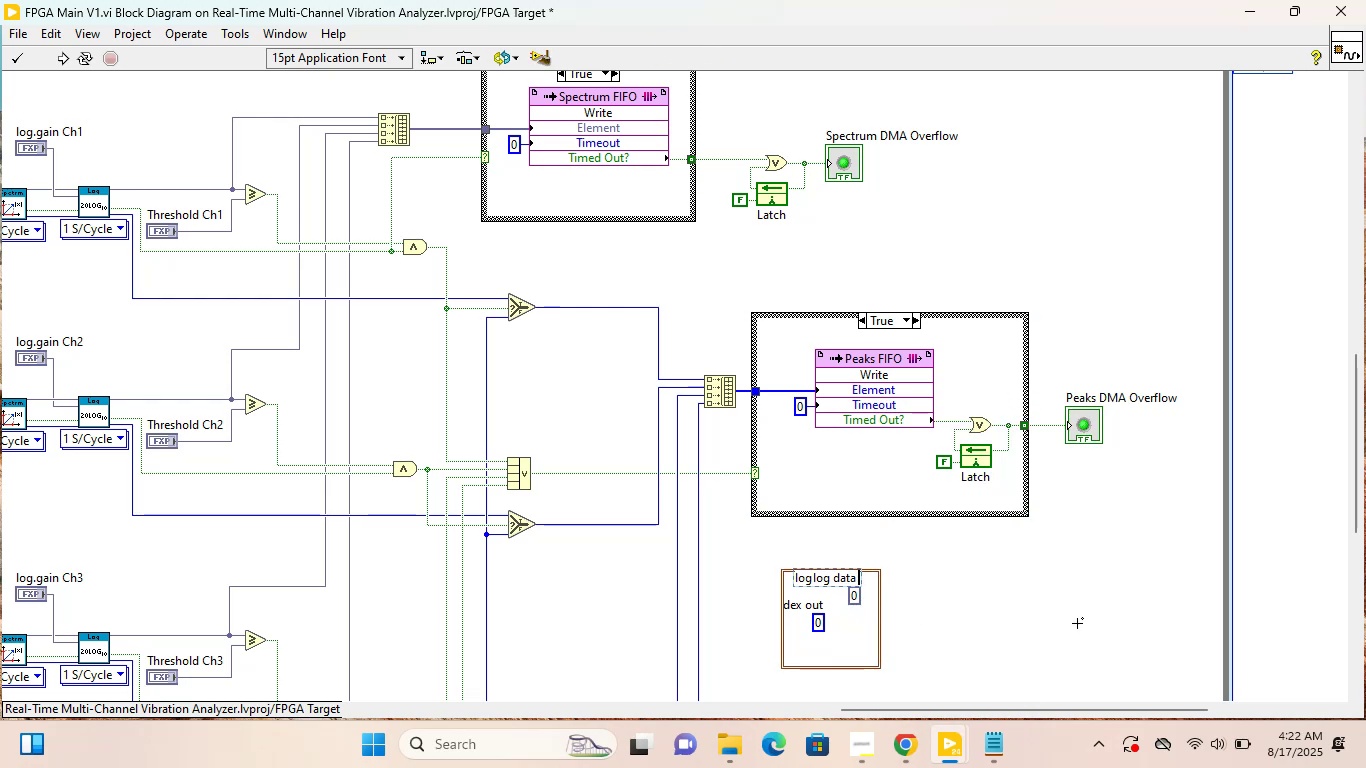 
key(Backspace)
 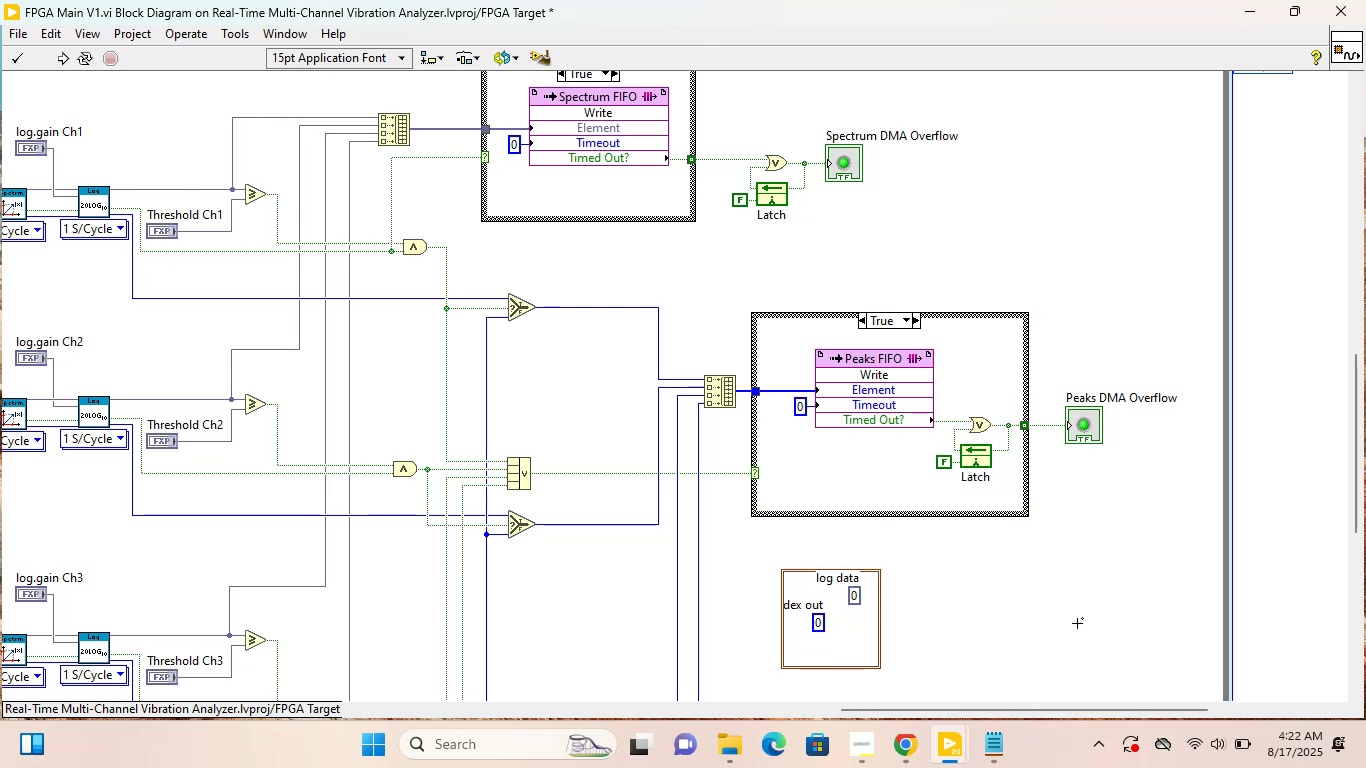 
left_click([1078, 623])
 